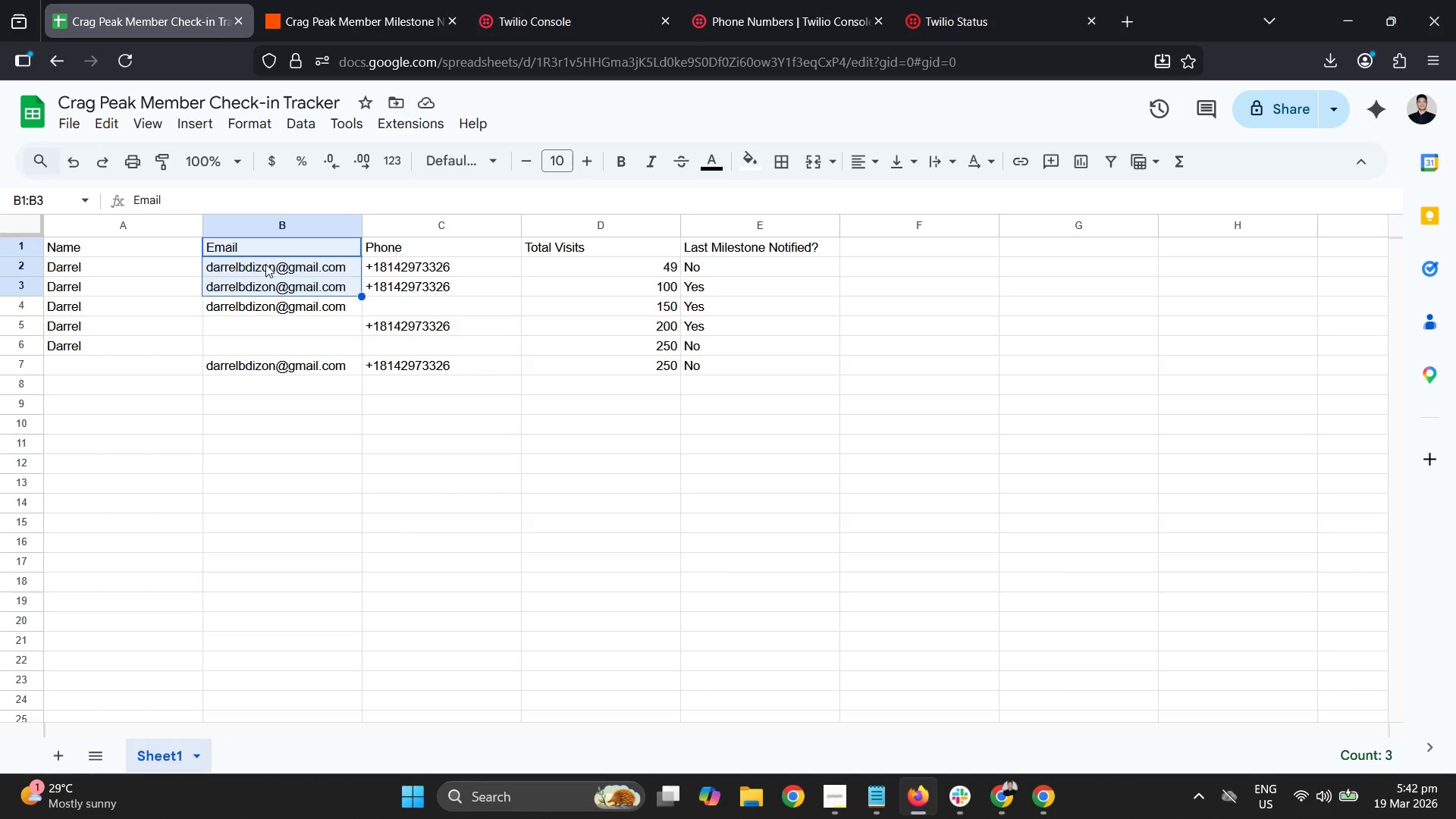 
left_click_drag(start_coordinate=[265, 263], to_coordinate=[289, 353])
 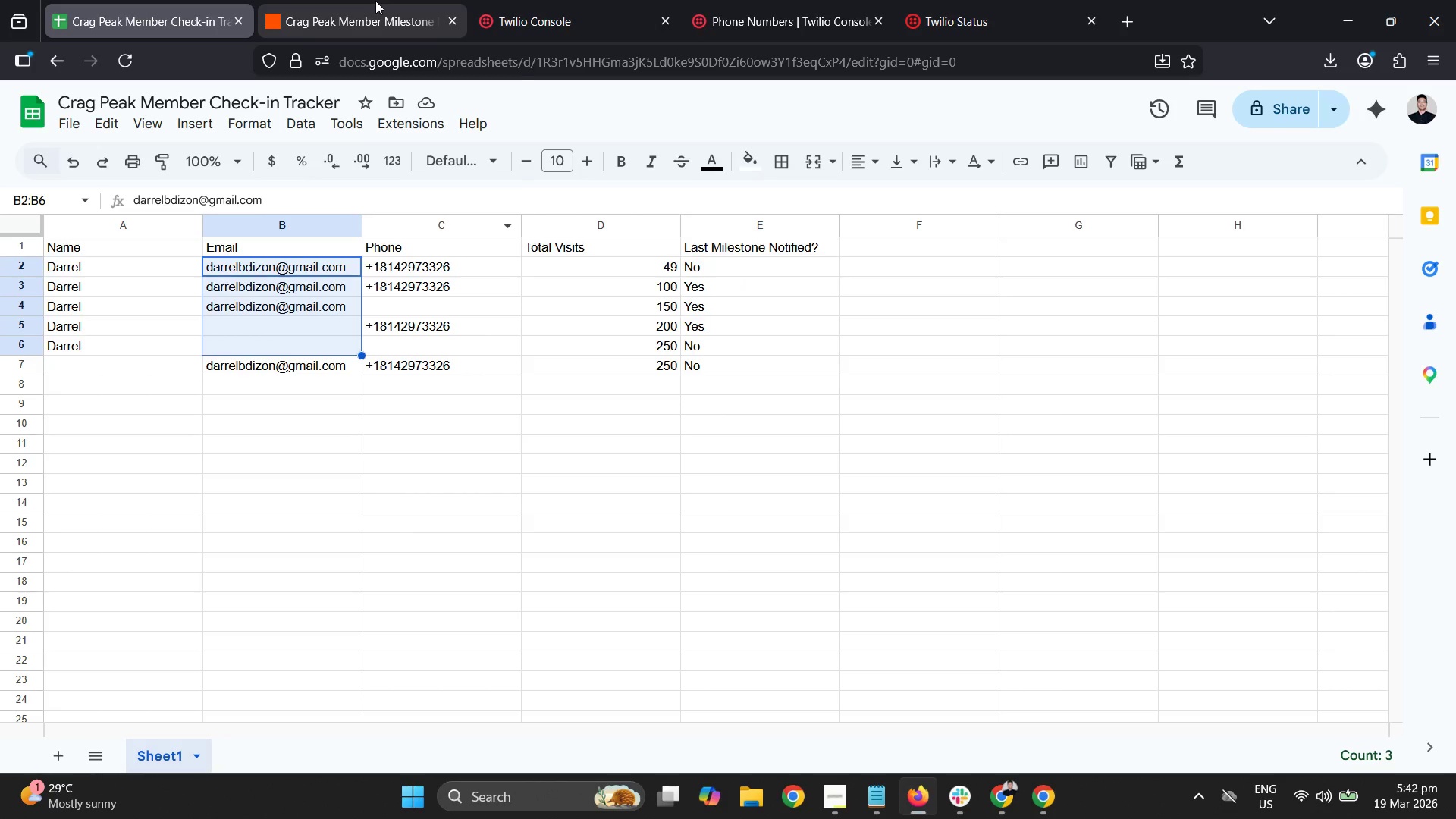 
left_click([375, 0])
 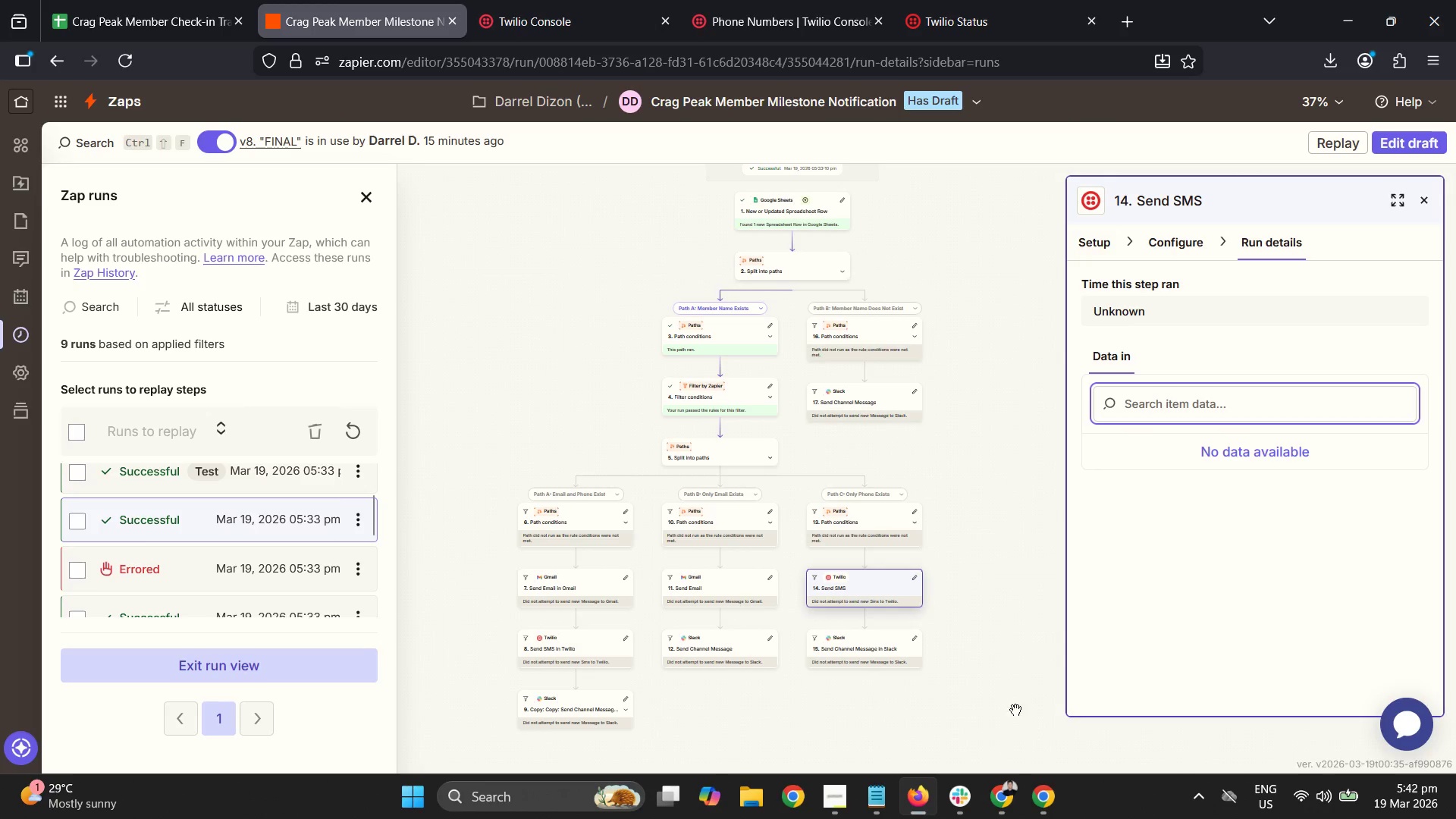 
left_click([1194, 794])
 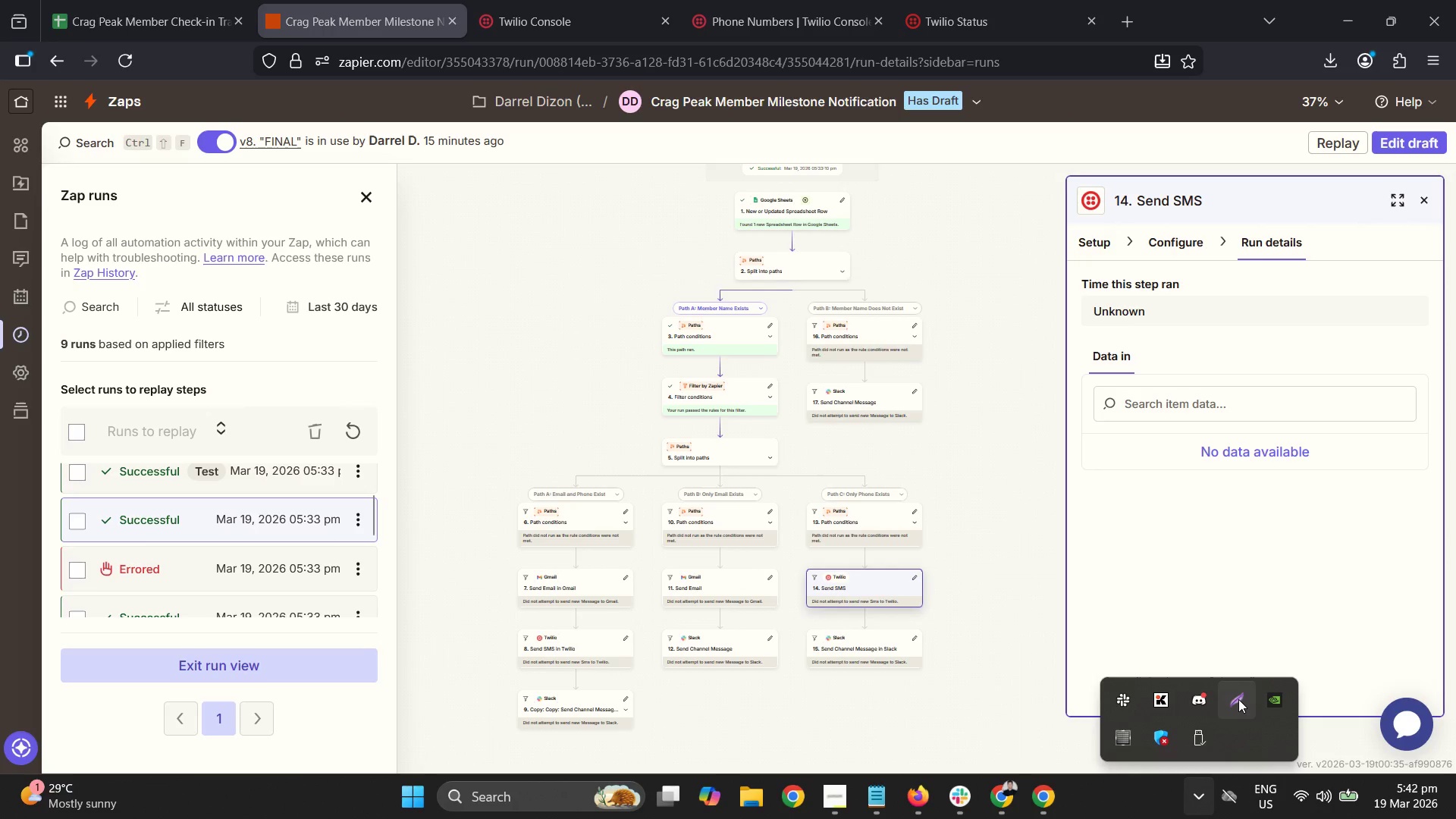 
left_click([1238, 699])
 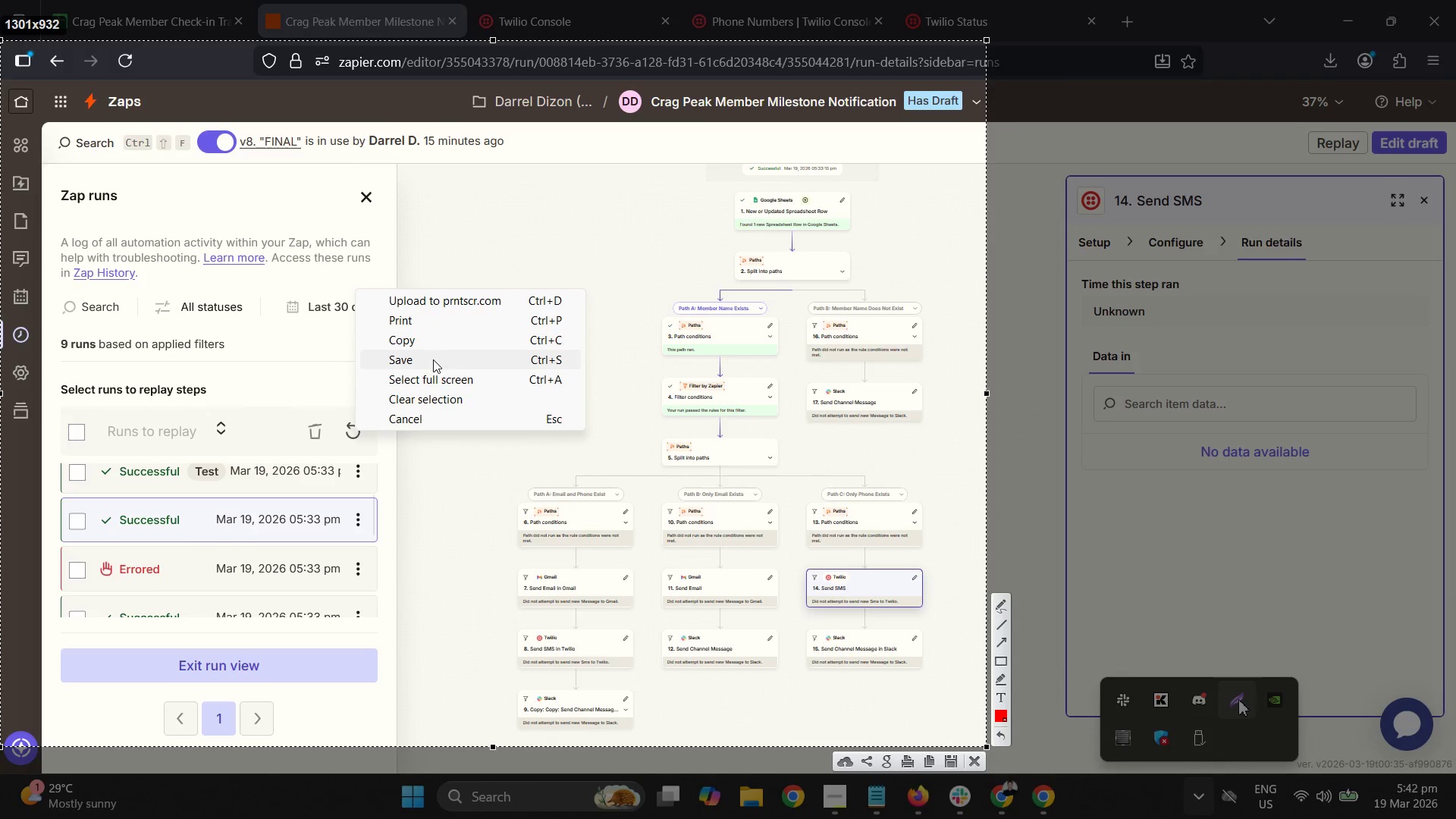 
left_click([433, 359])
 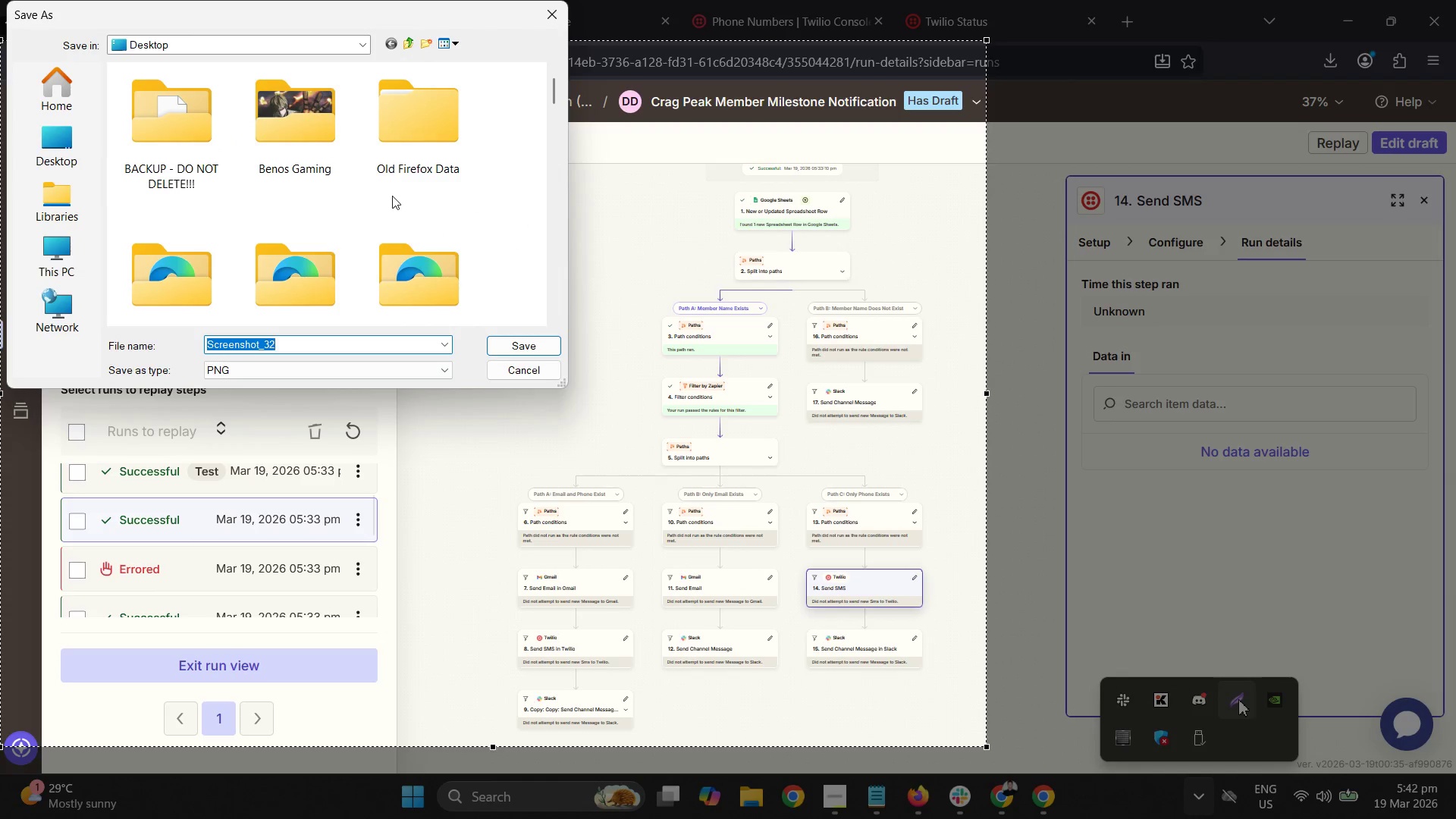 
type(sce)
 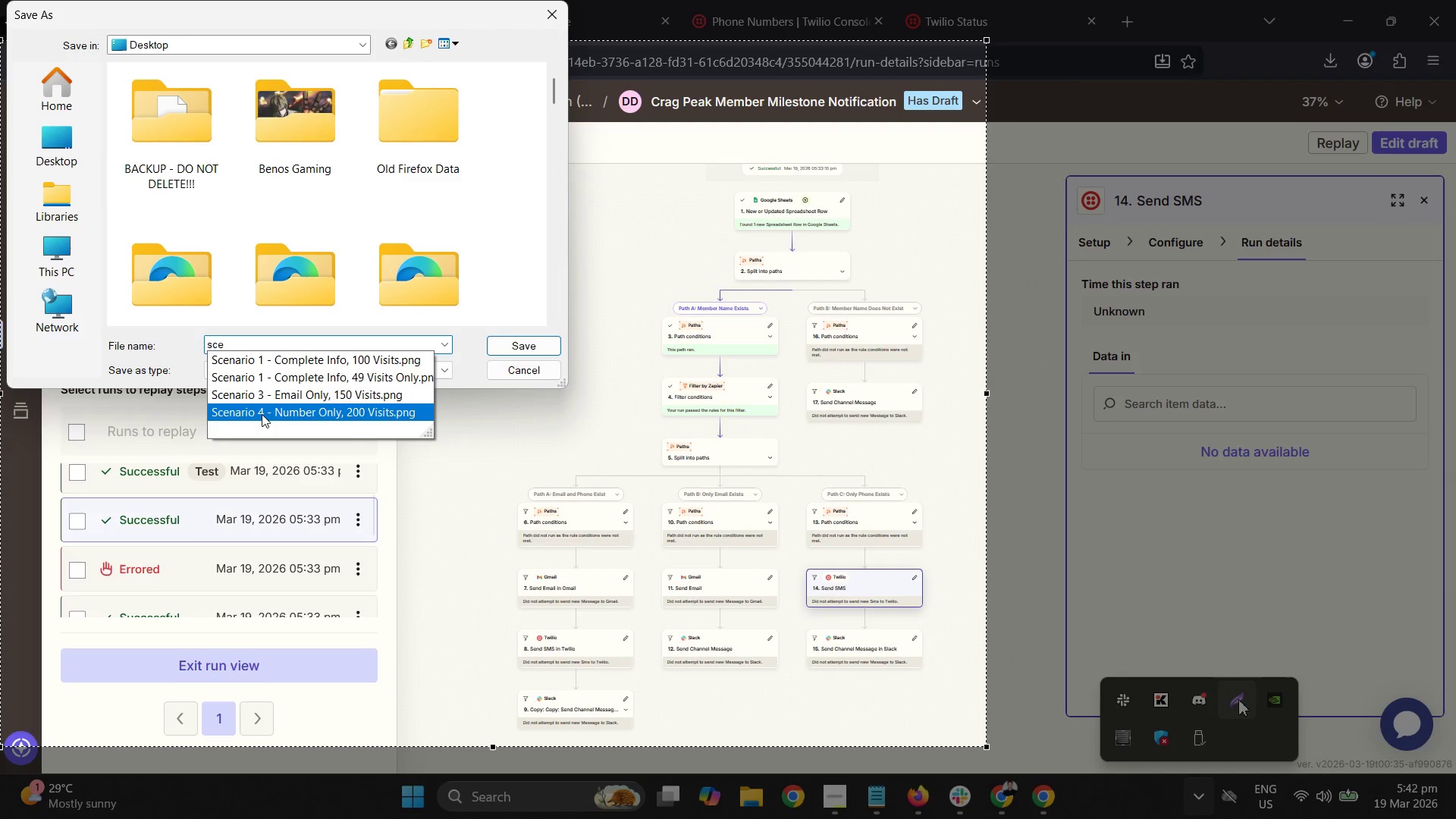 
left_click([262, 413])
 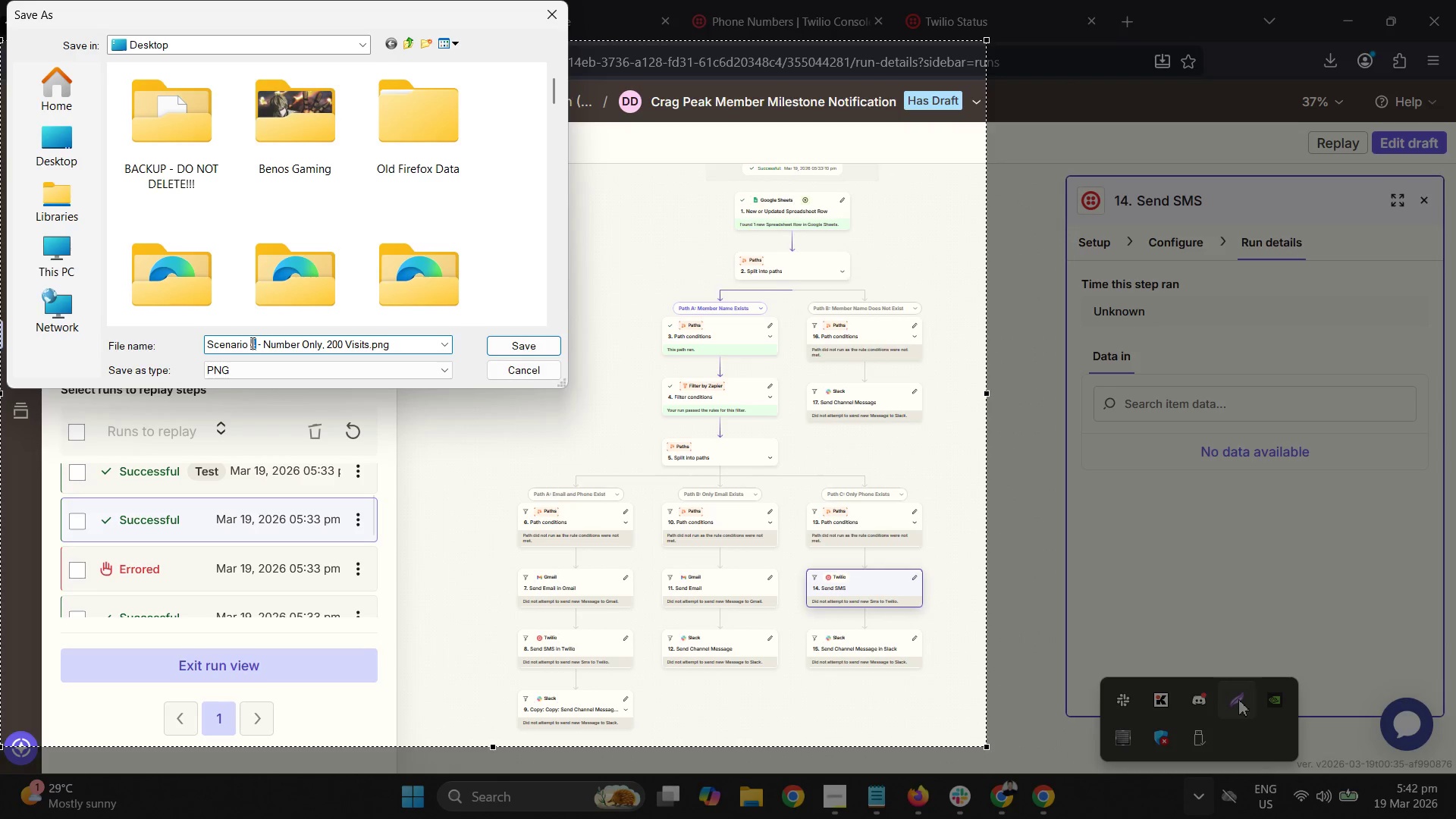 
key(5)
 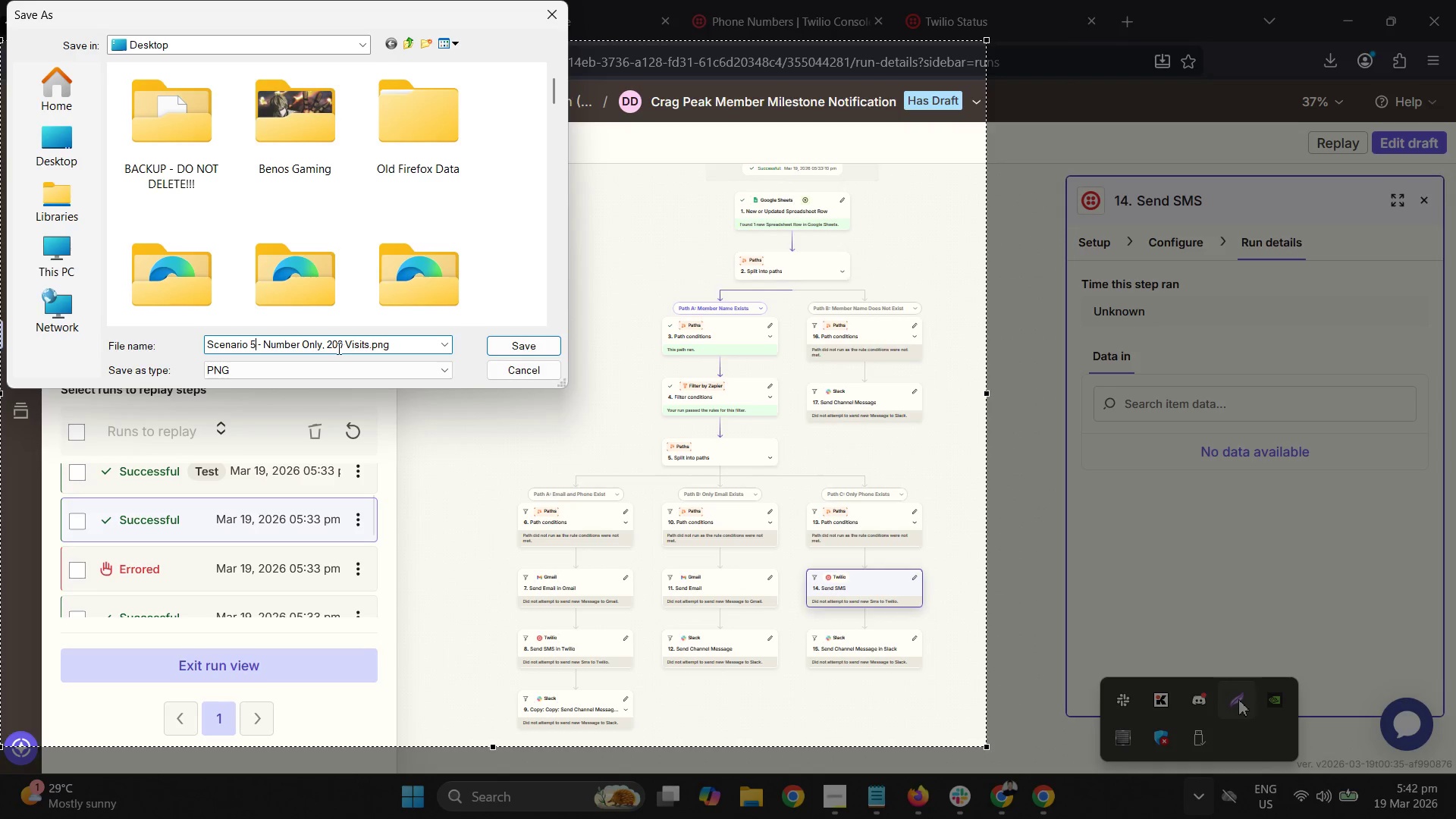 
key(Space)
 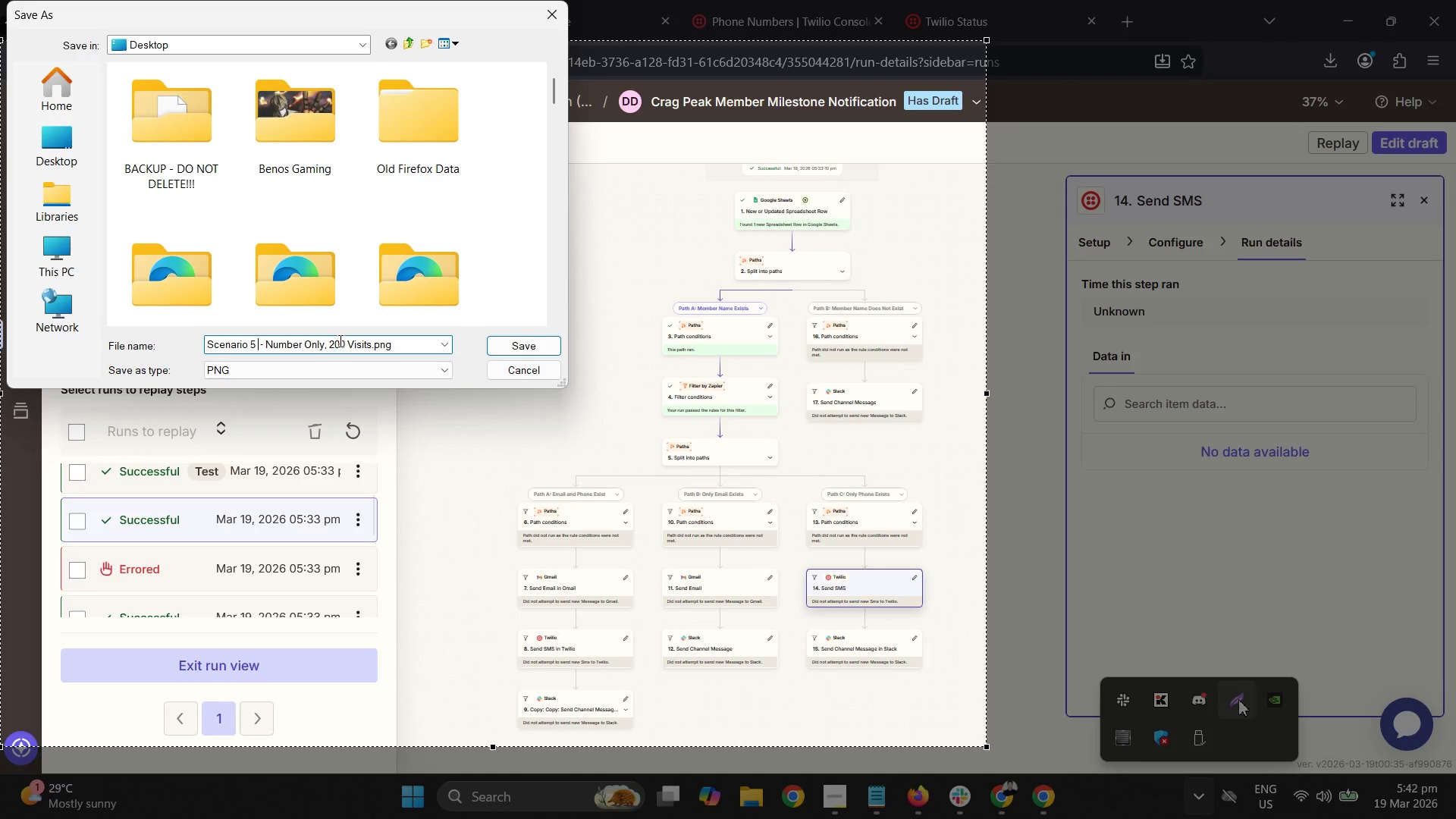 
left_click_drag(start_coordinate=[339, 339], to_coordinate=[335, 338])
 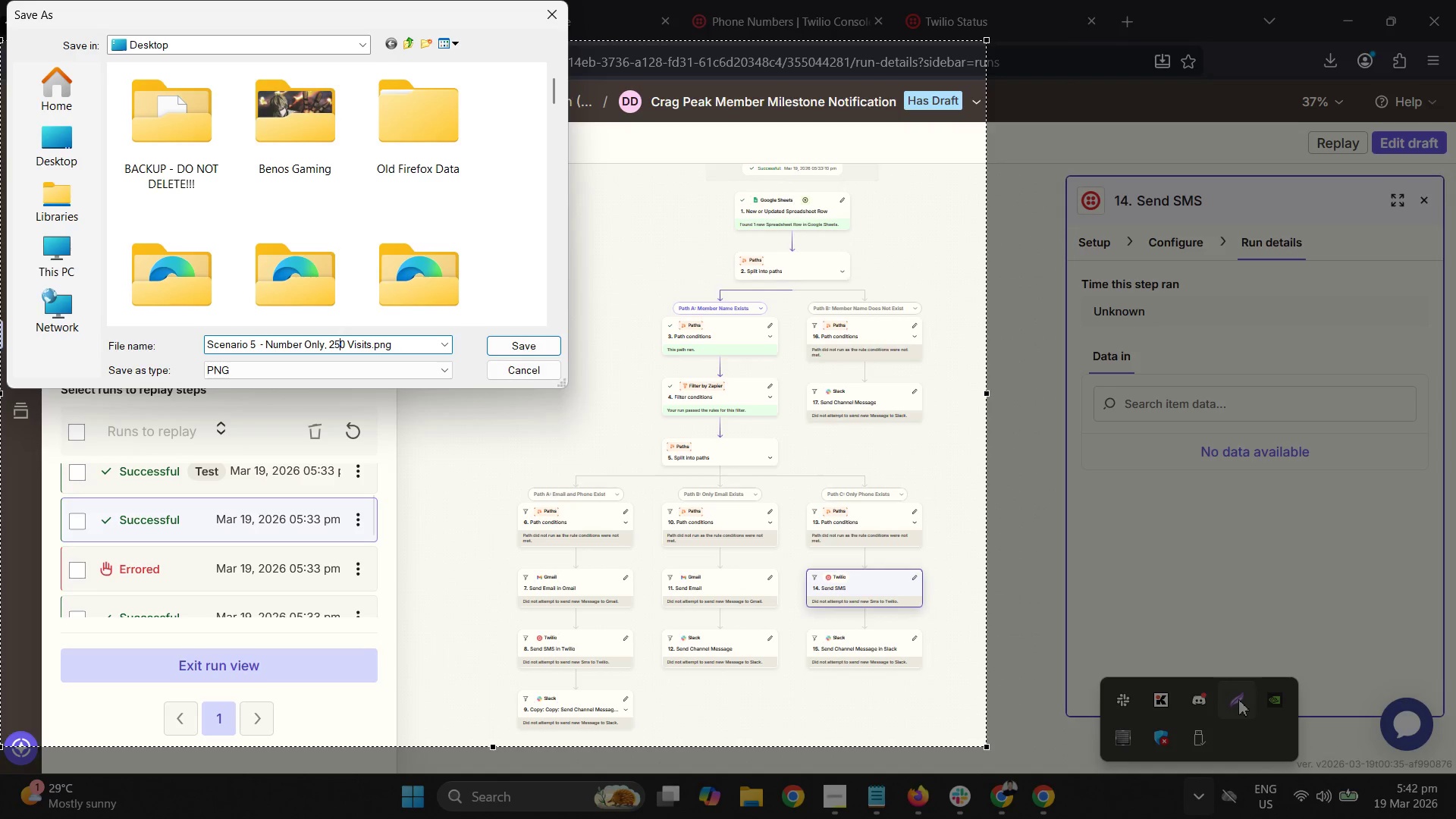 
key(5)
 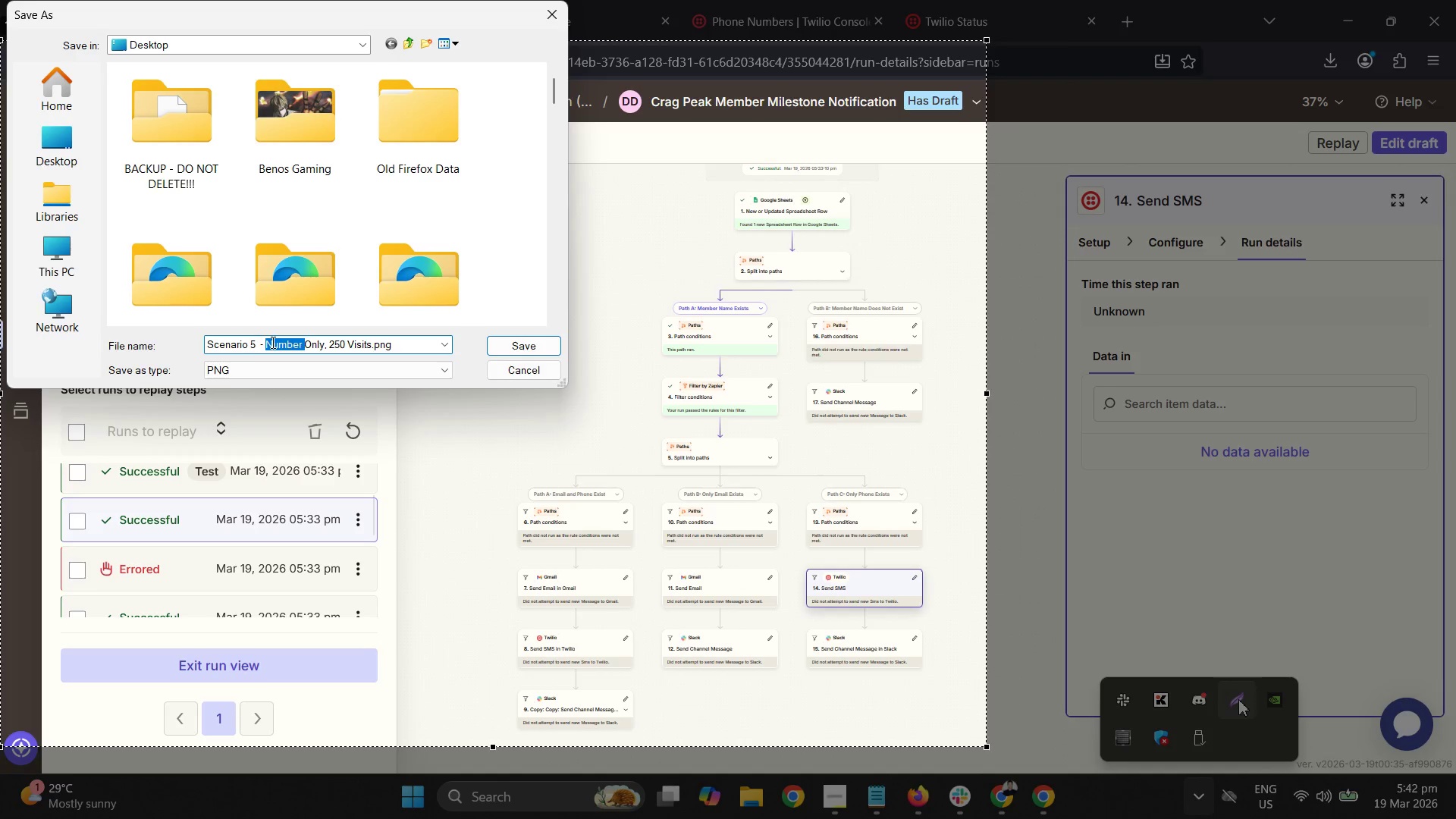 
left_click_drag(start_coordinate=[268, 341], to_coordinate=[325, 337])
 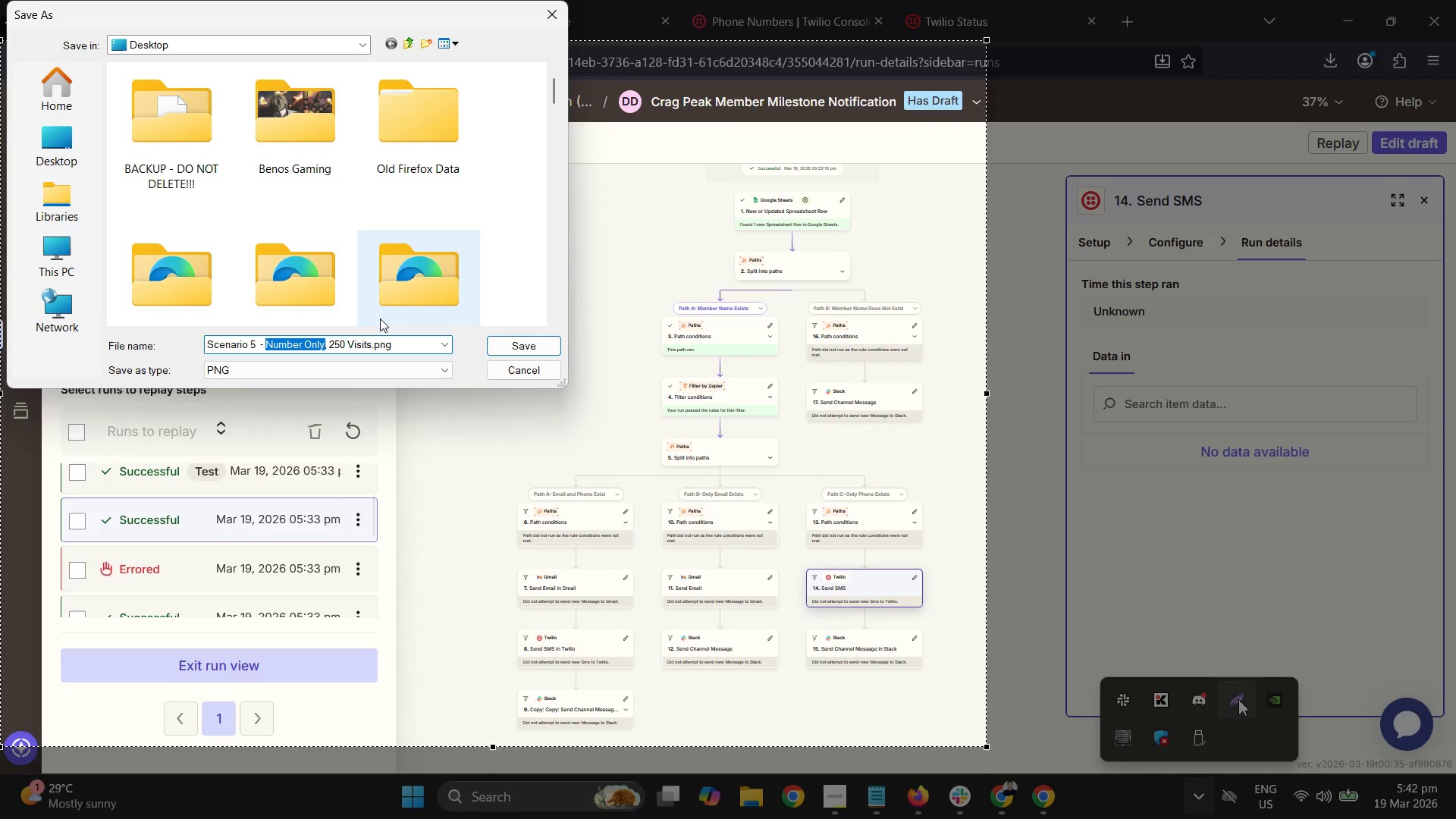 
type(No NU)
key(Backspace)
key(Backspace)
type(Email and Number)
 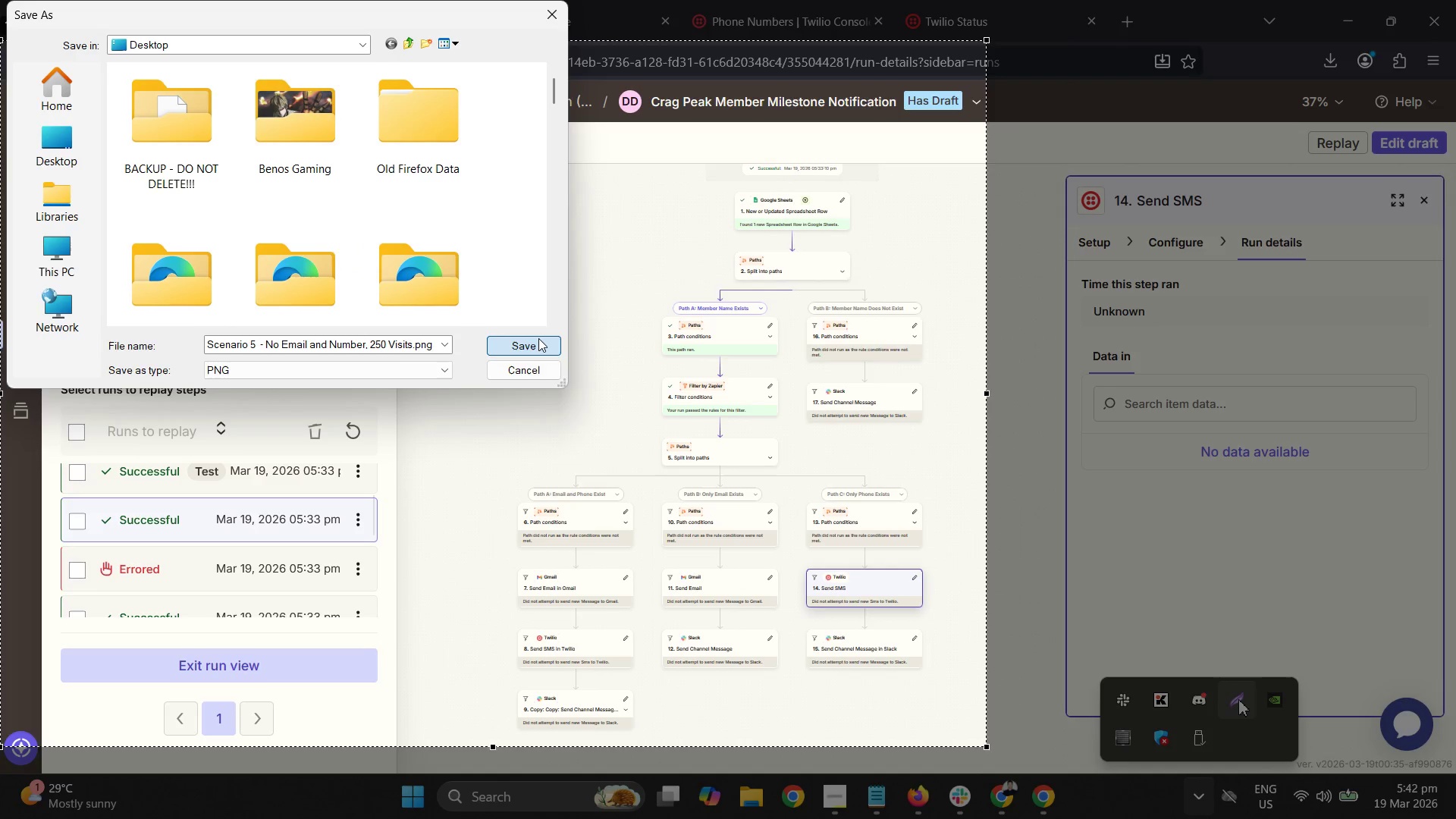 
left_click([538, 338])
 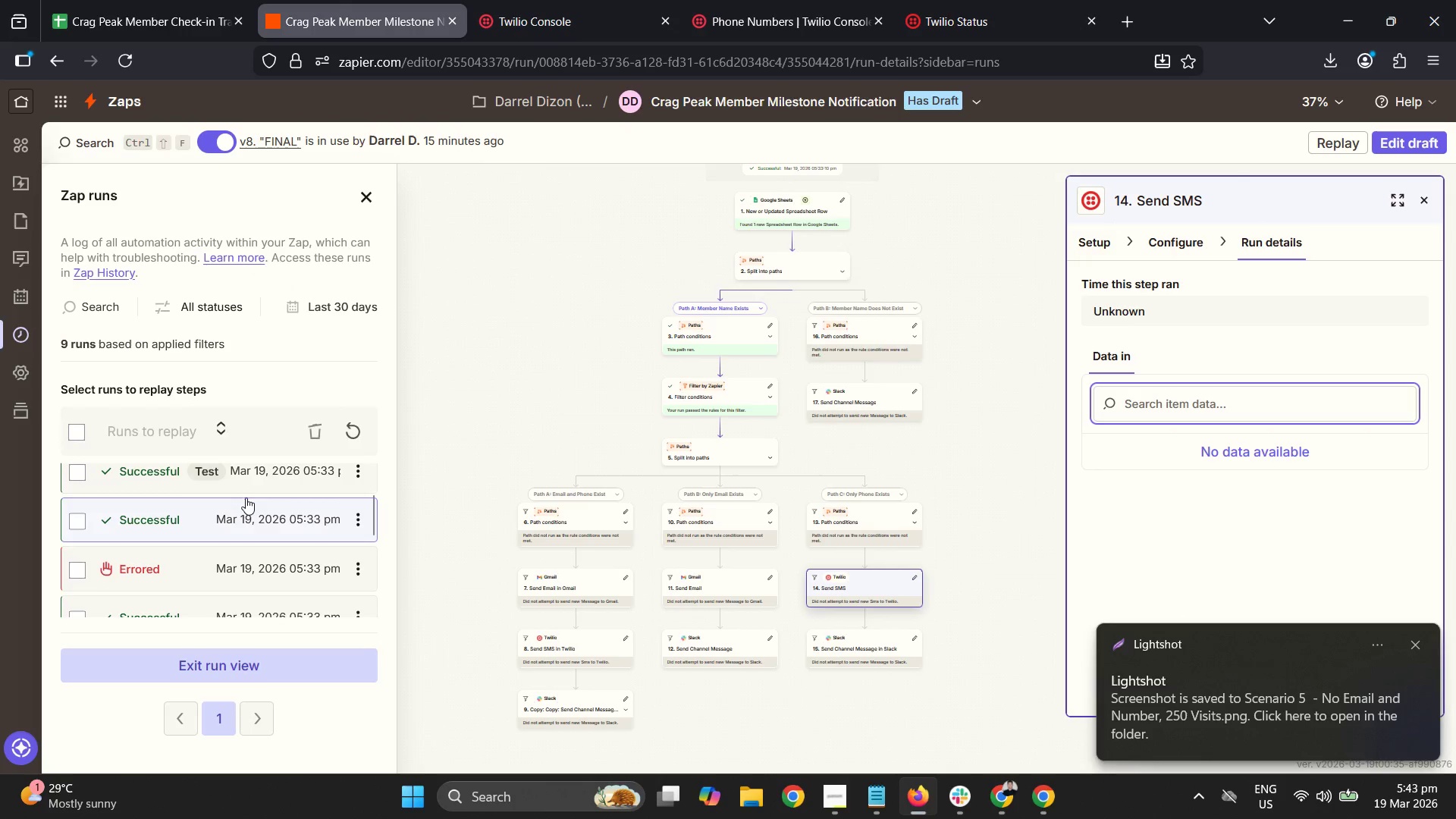 
left_click([242, 467])
 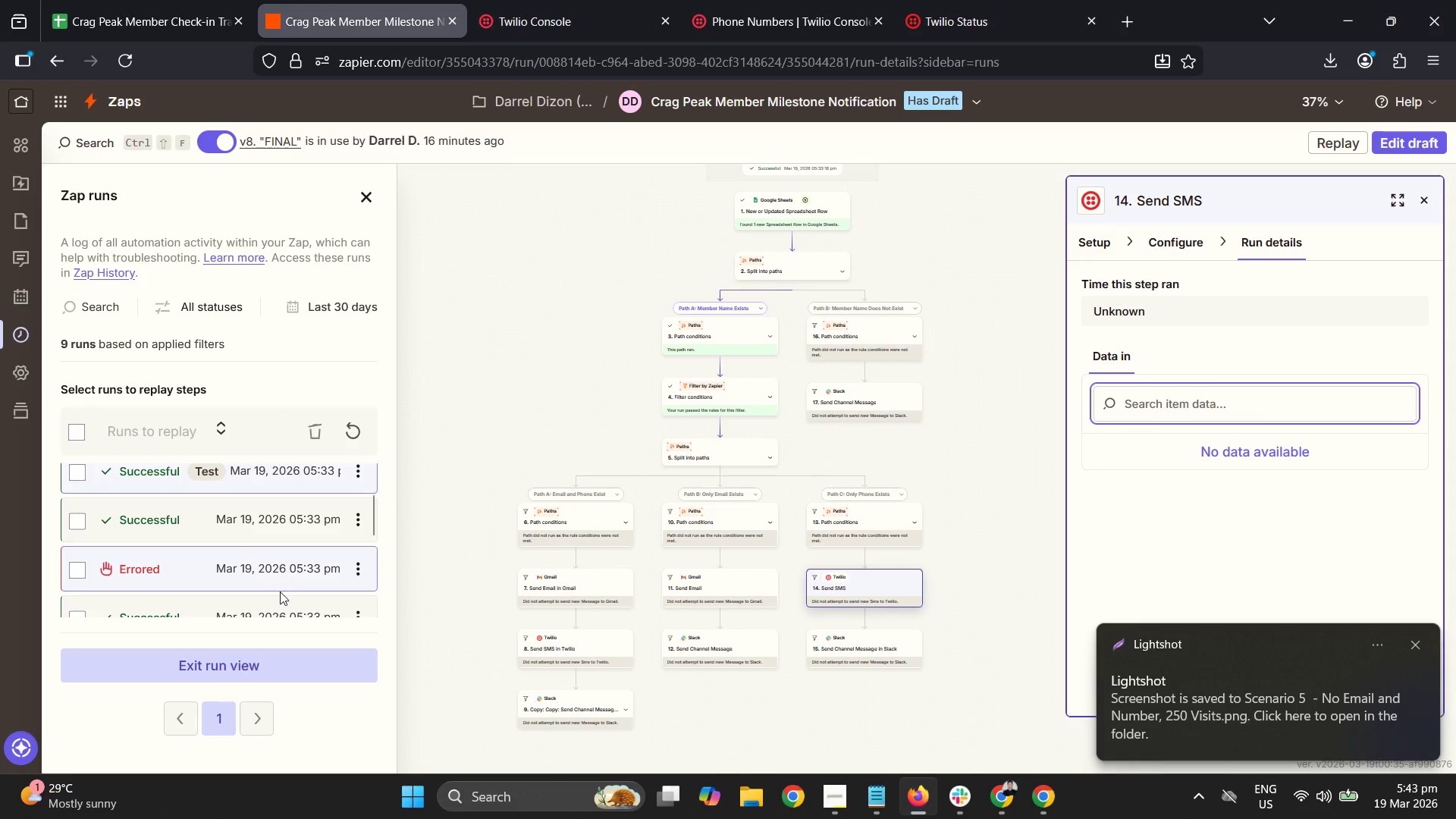 
scroll: coordinate [276, 552], scroll_direction: up, amount: 1.0
 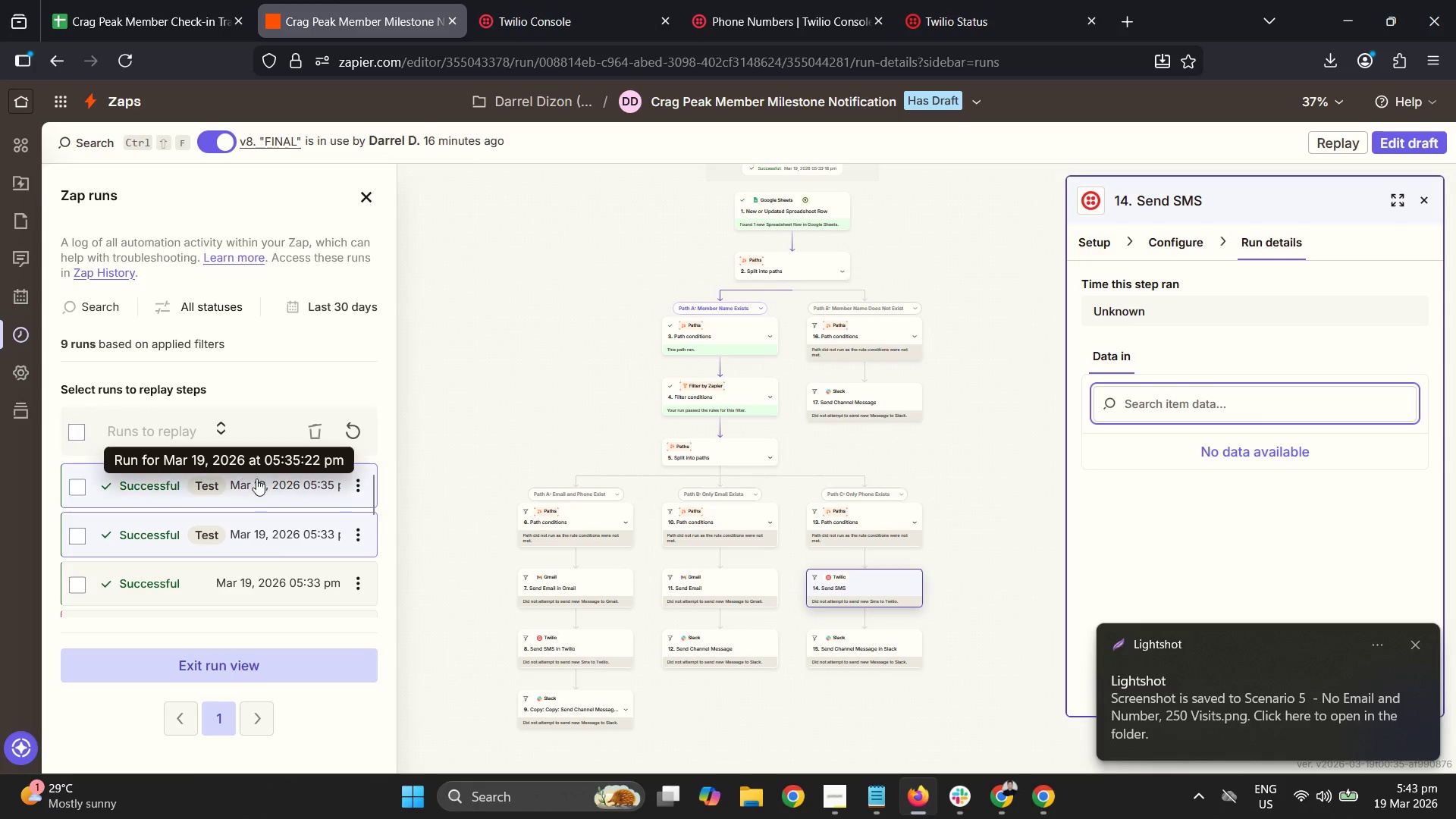 
left_click([273, 488])
 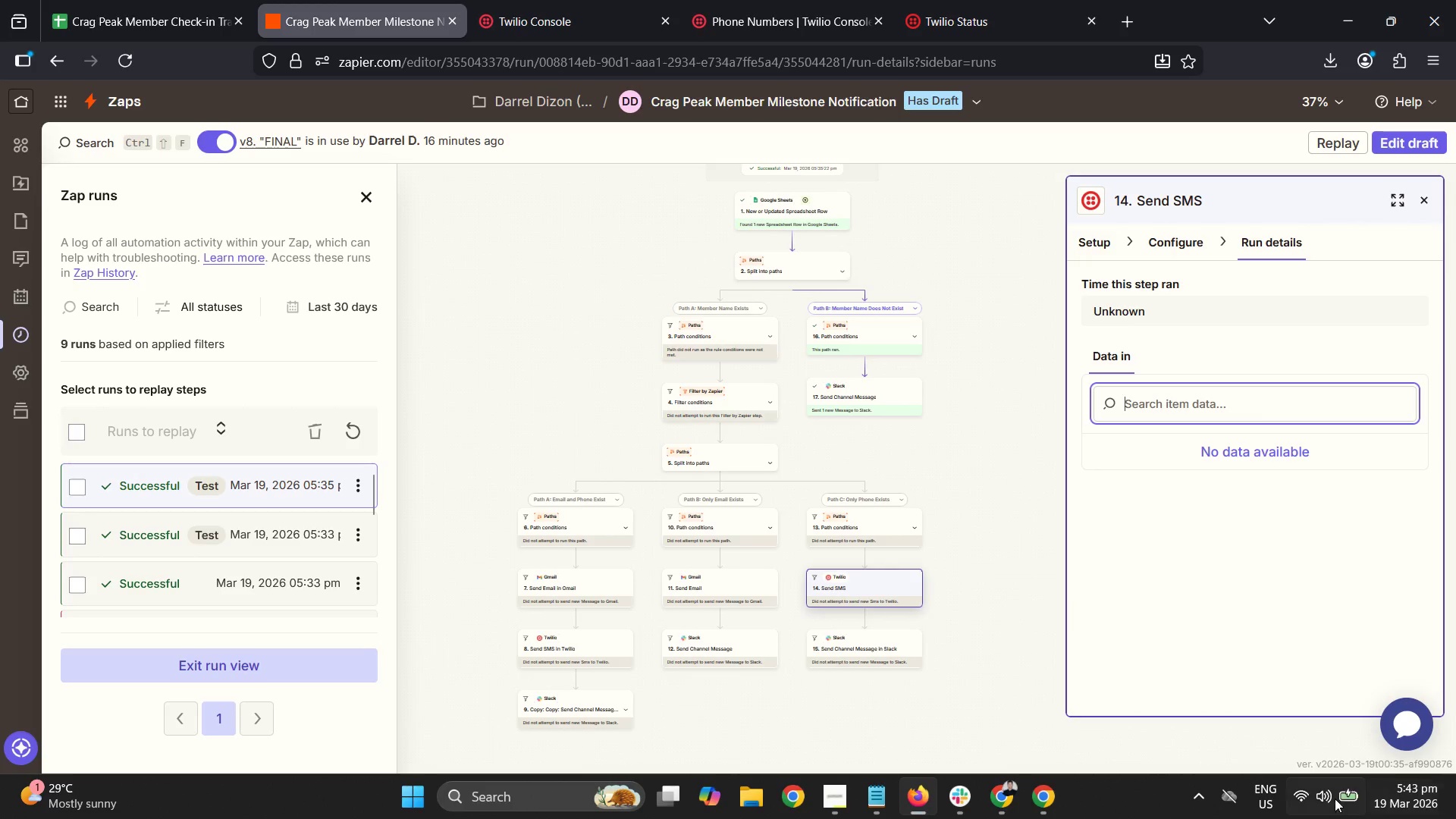 
scroll: coordinate [273, 485], scroll_direction: up, amount: 1.0
 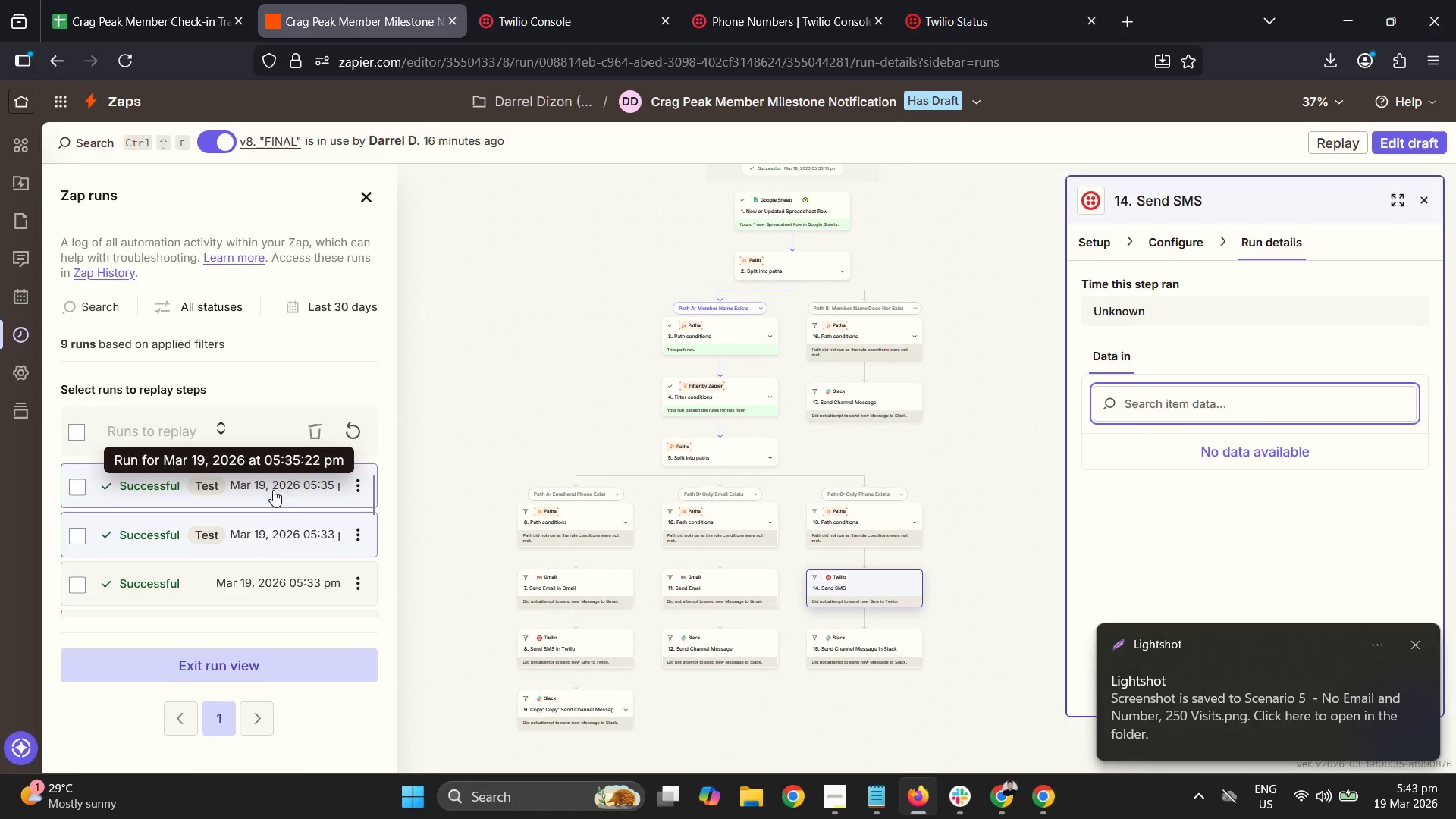 
left_click([1194, 792])
 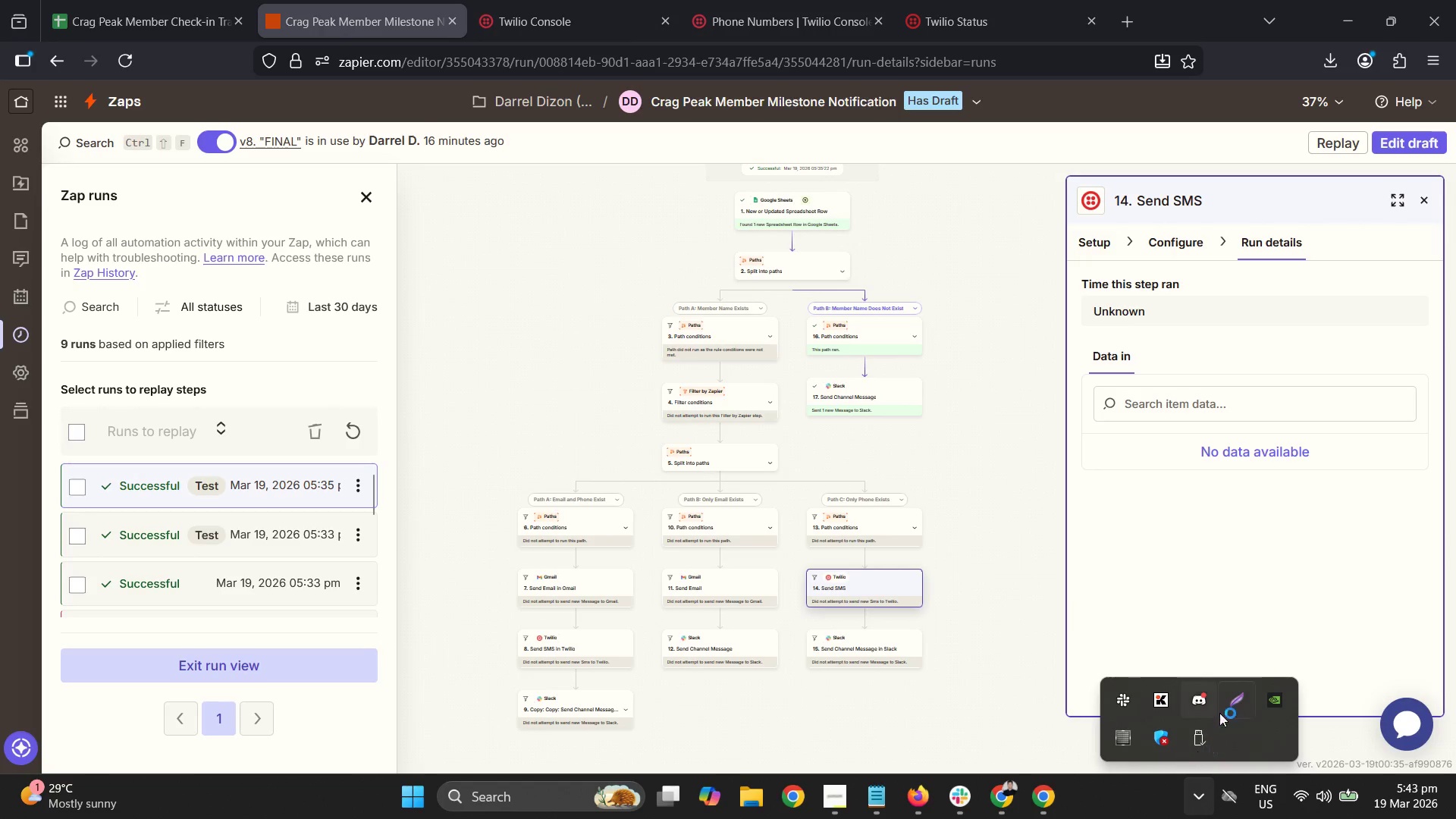 
left_click([1228, 709])
 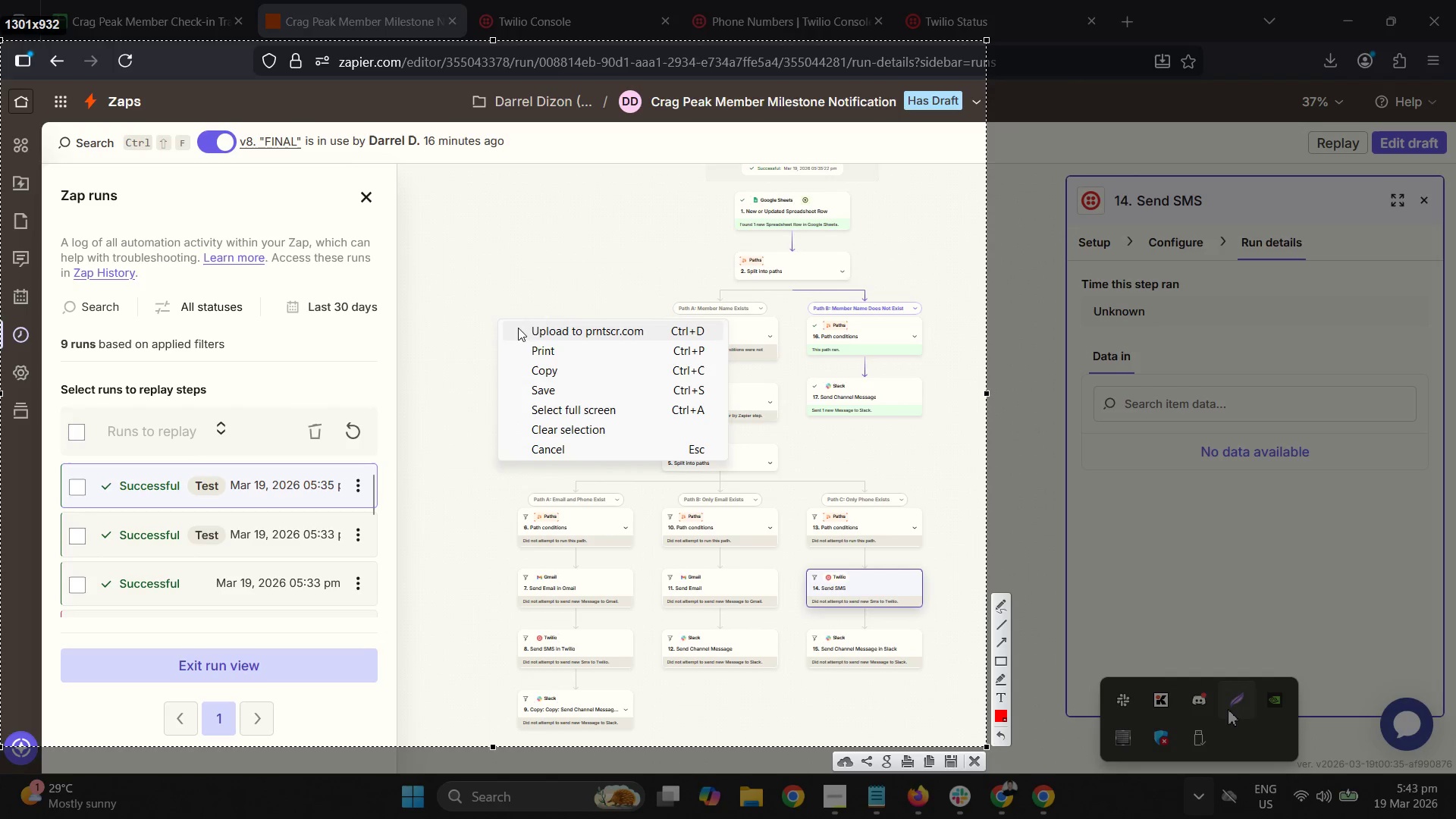 
left_click([607, 384])
 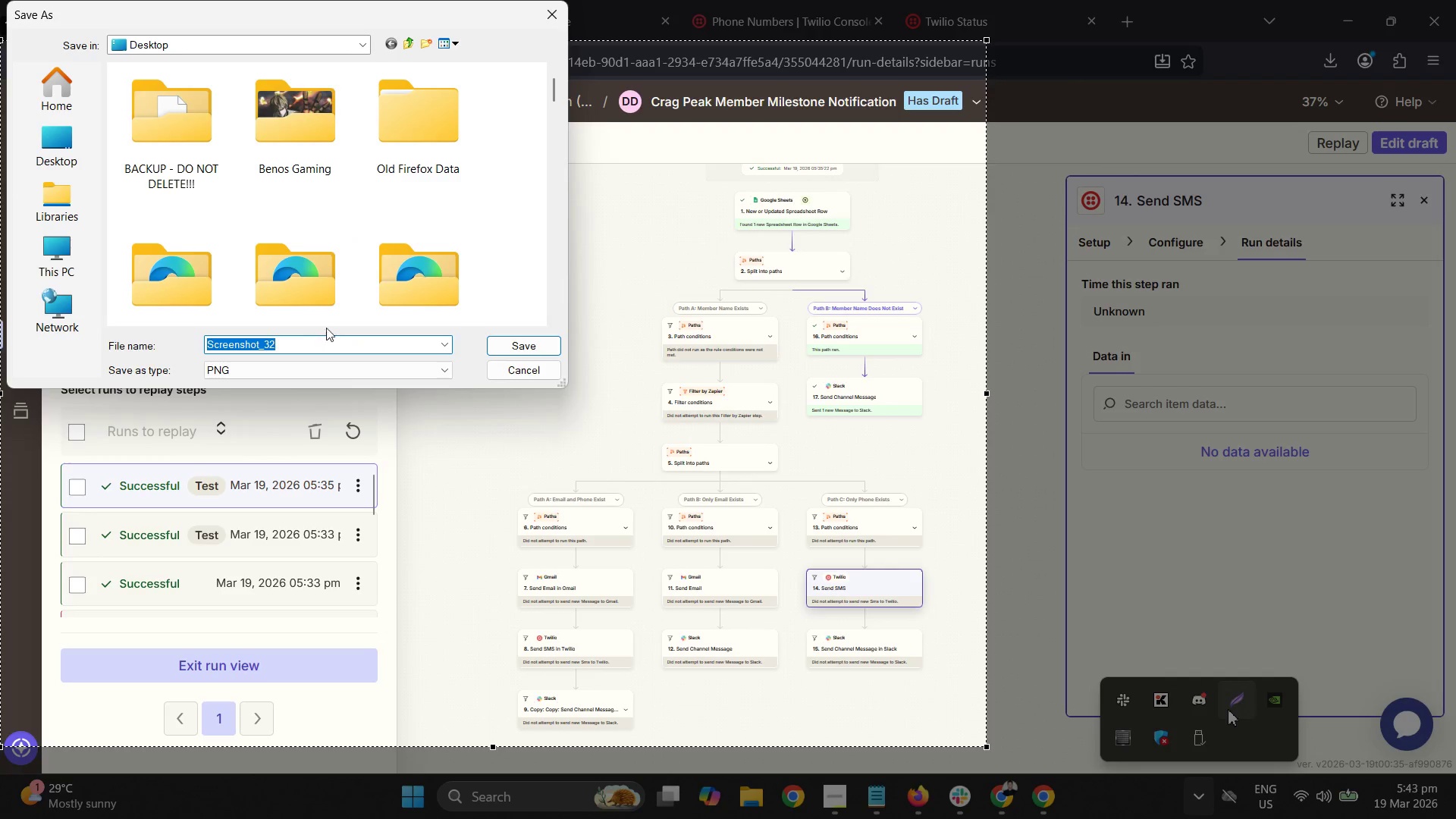 
type(sc)
 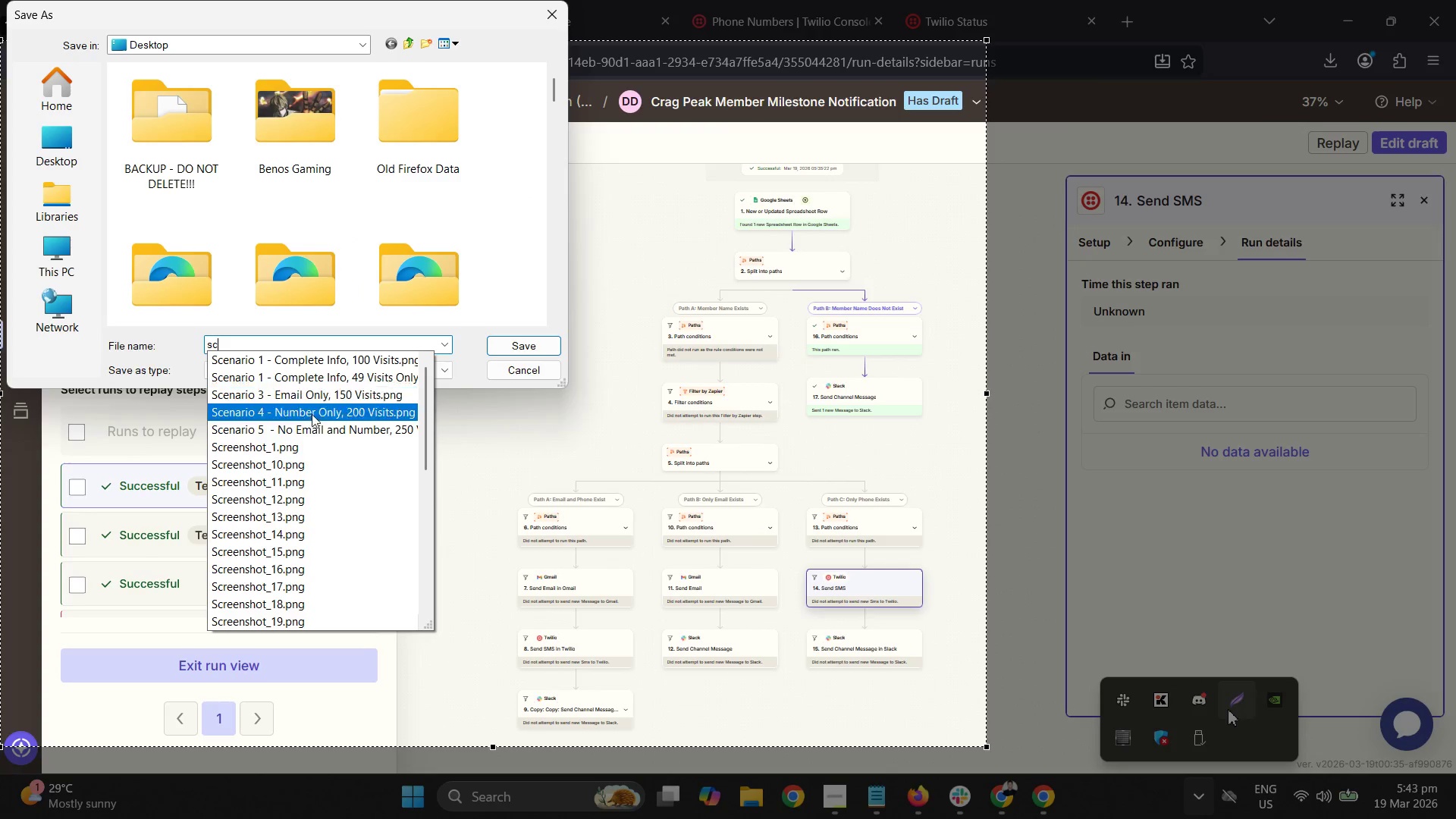 
left_click([309, 426])
 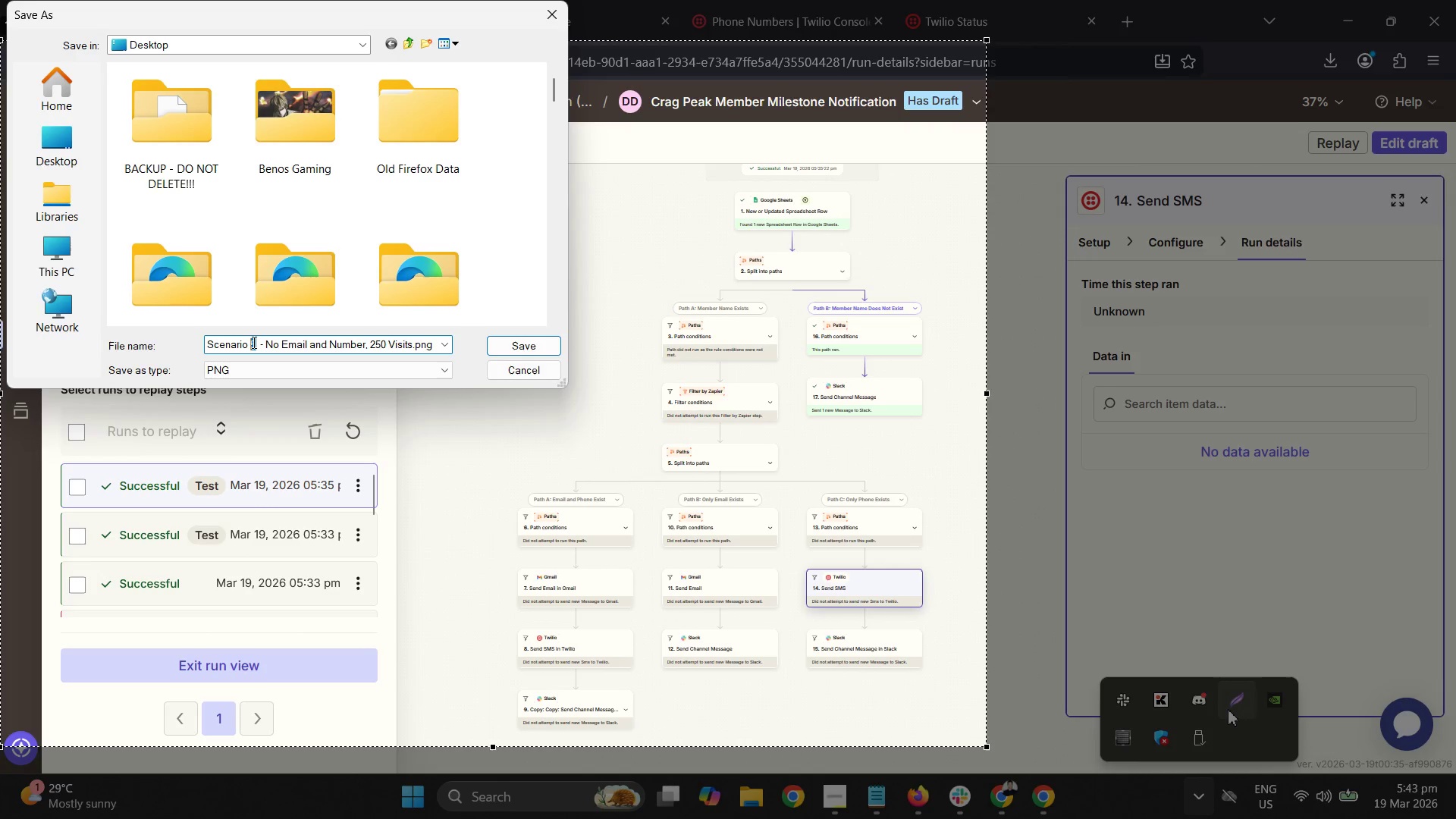 
key(6)
 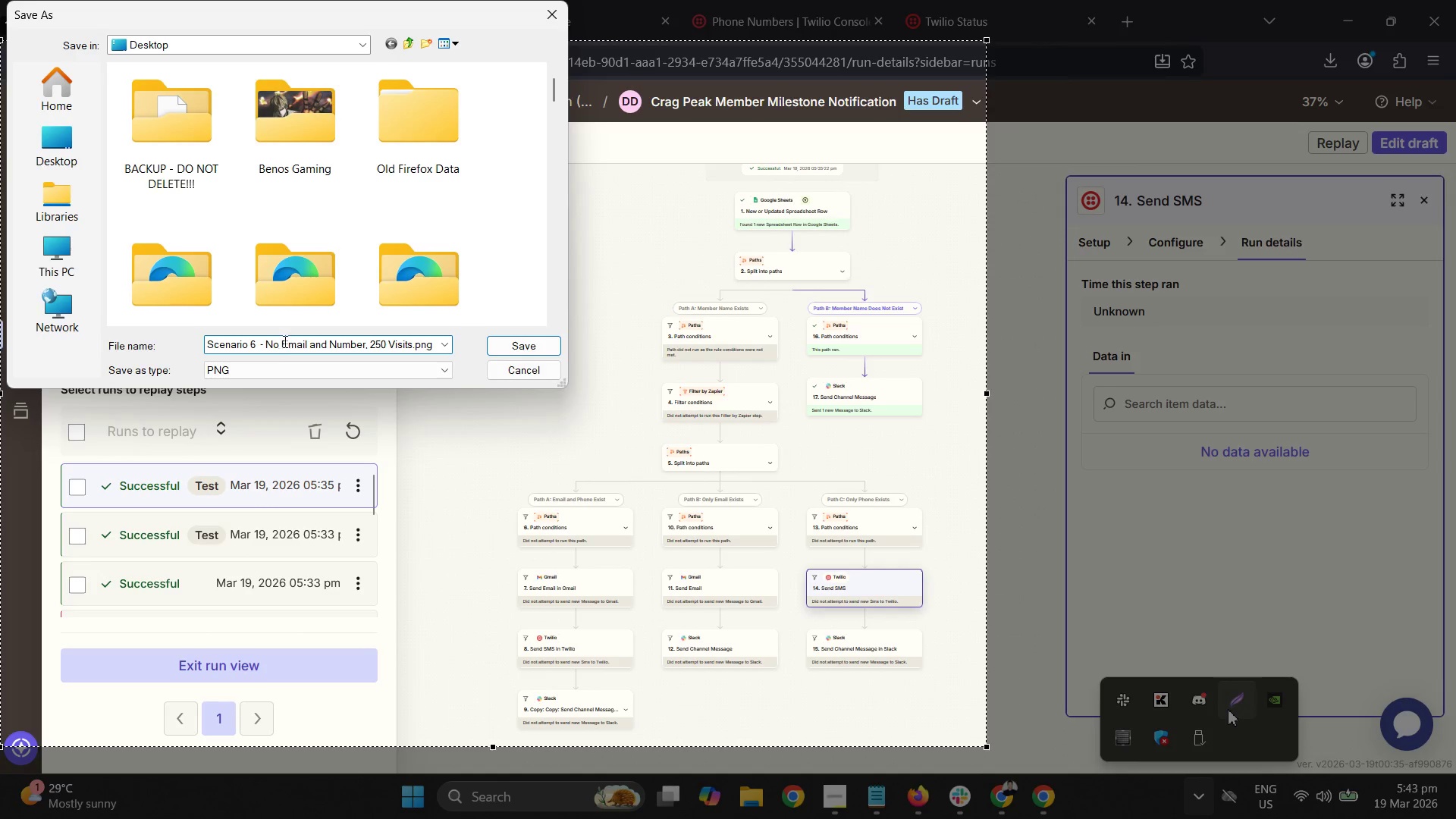 
left_click_drag(start_coordinate=[281, 339], to_coordinate=[366, 346])
 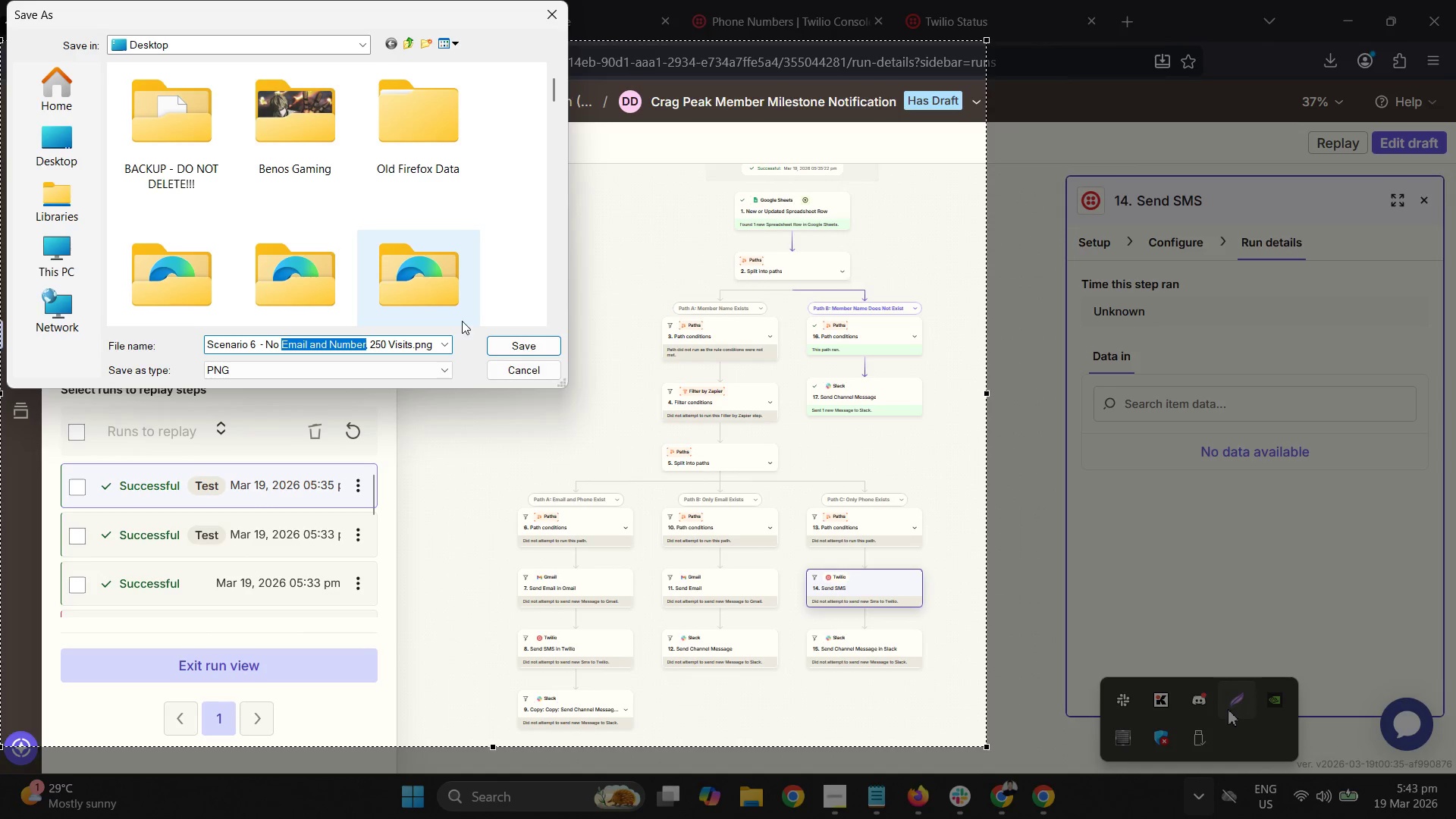 
type(Name)
 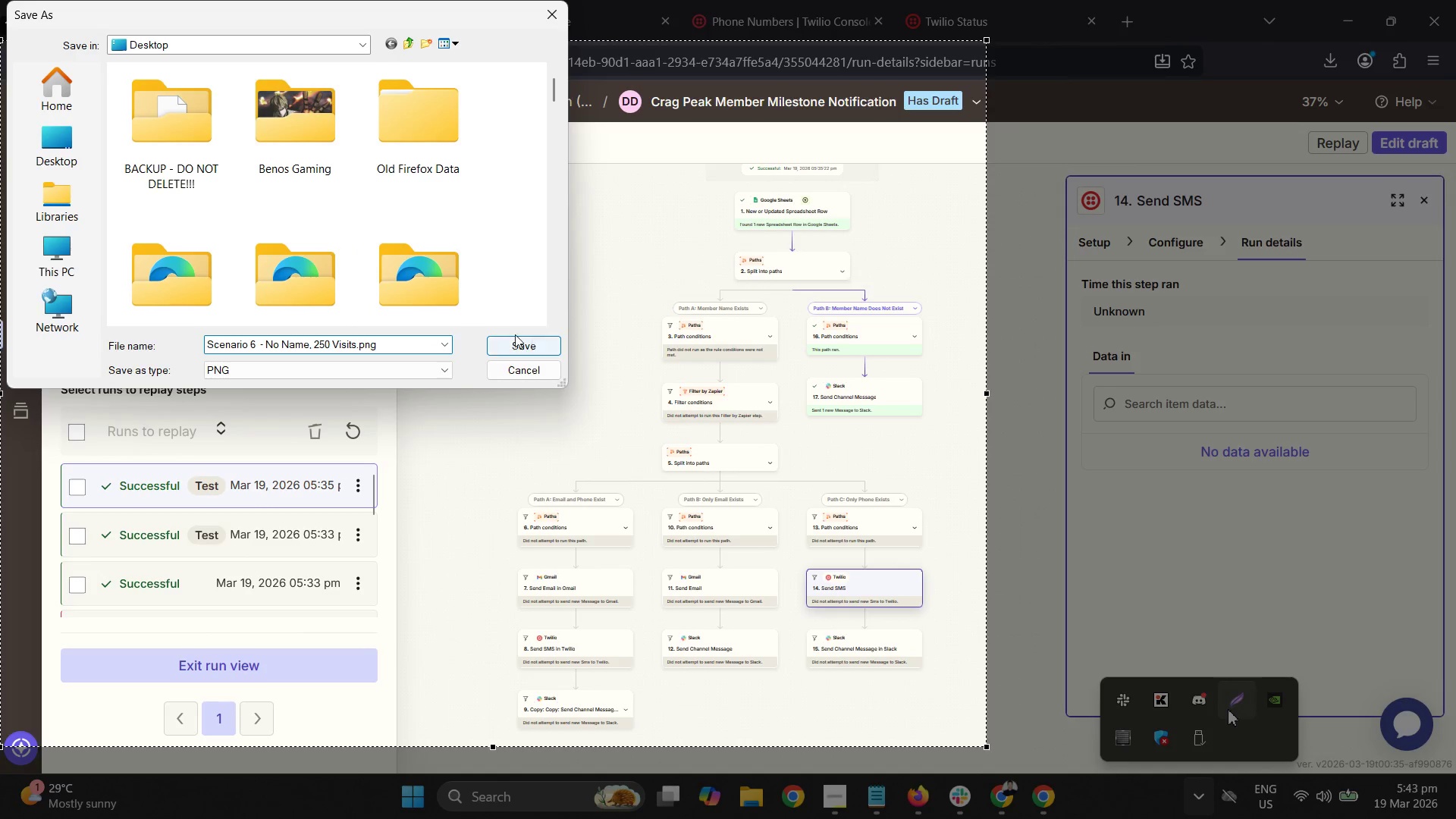 
left_click([519, 342])
 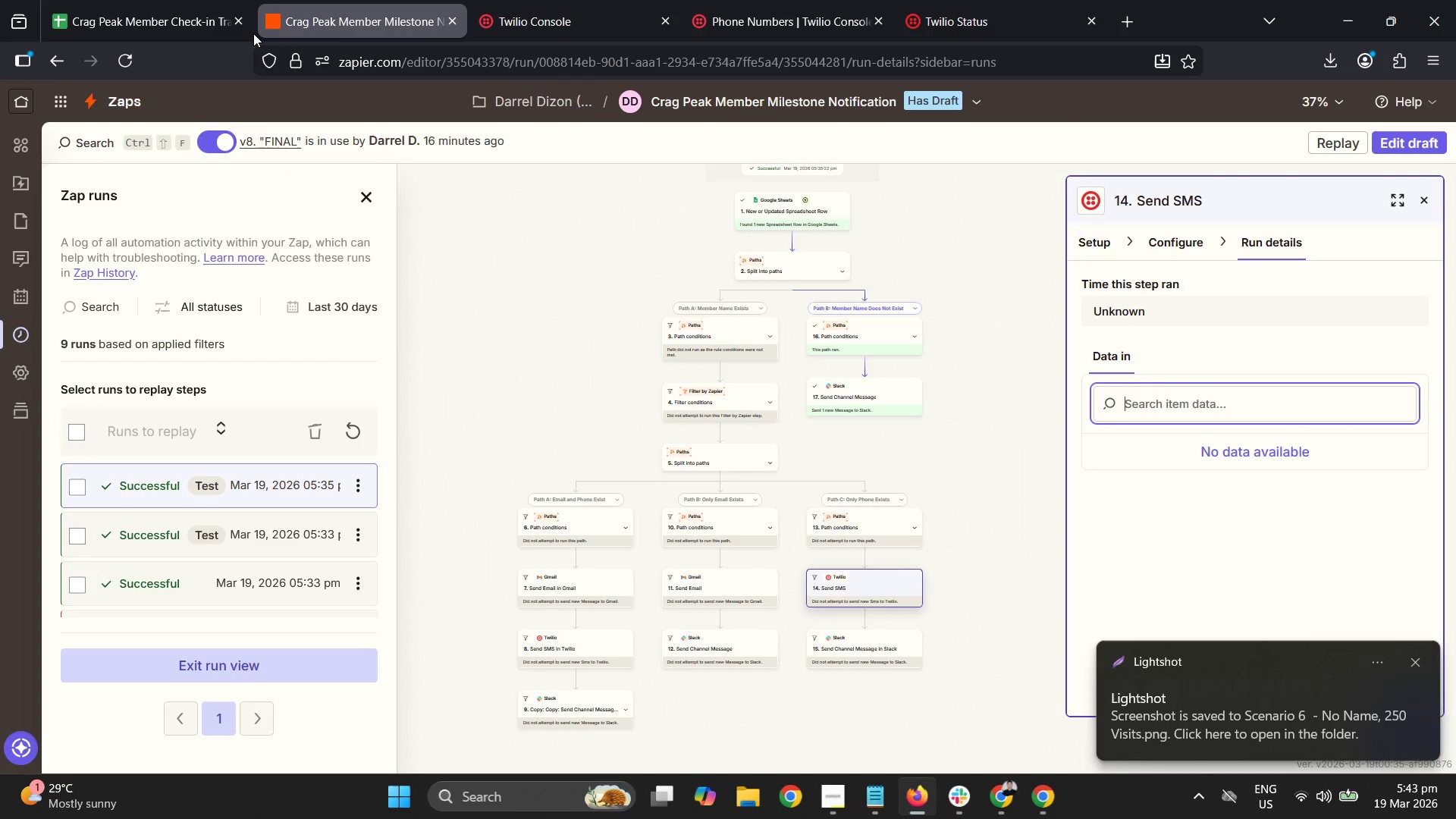 
left_click([149, 0])
 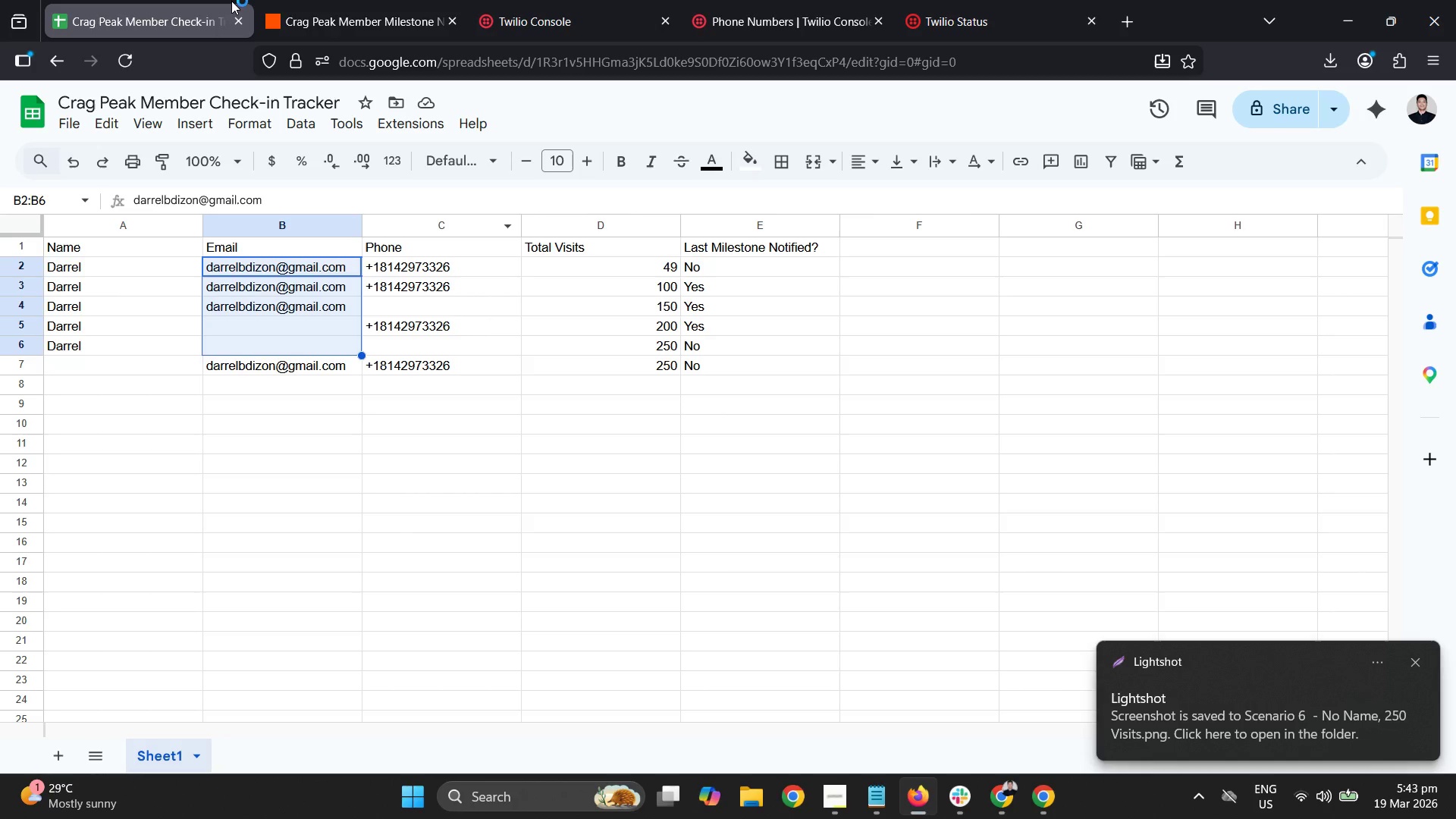 
left_click([344, 1])
 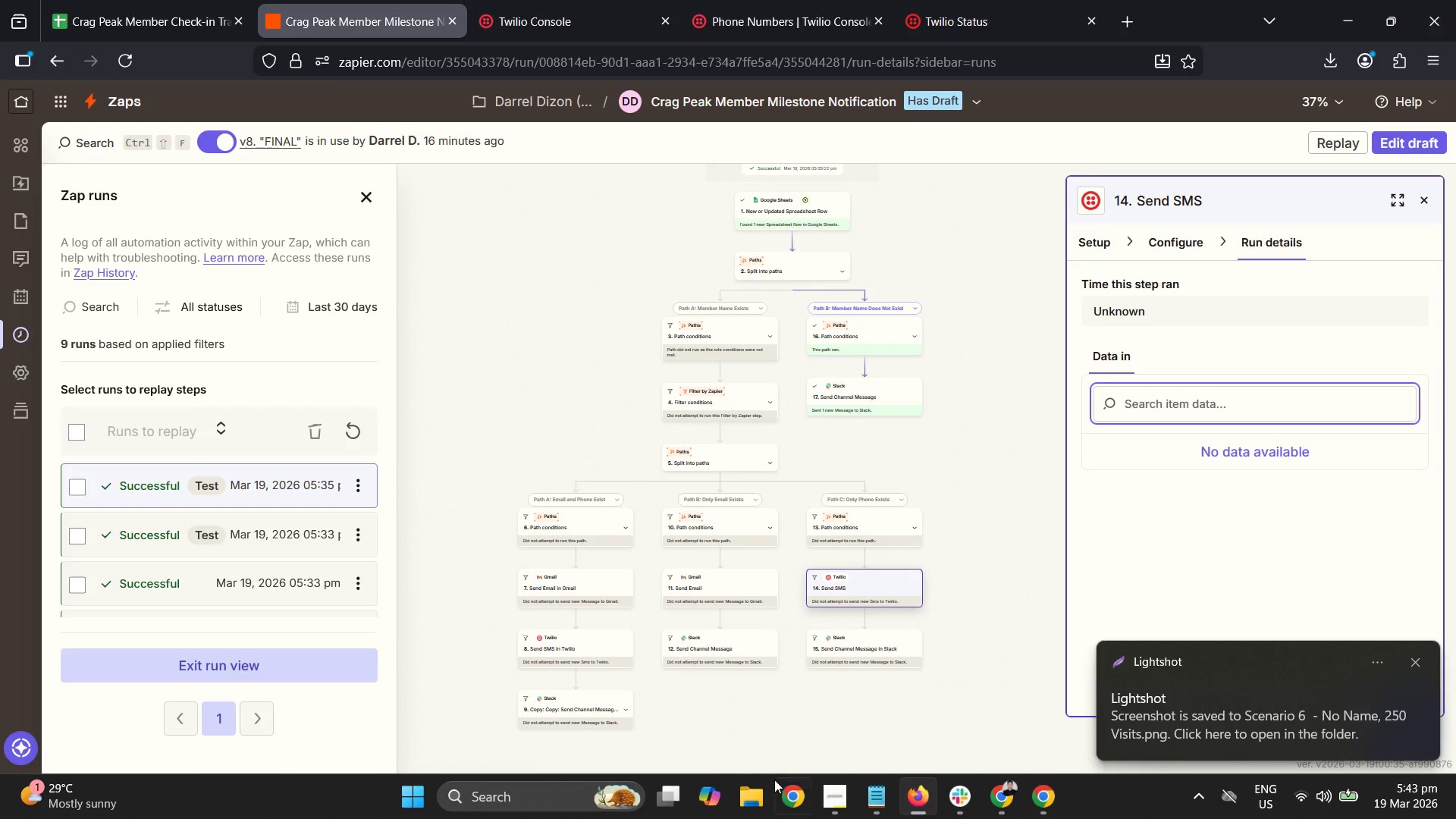 
left_click([744, 801])
 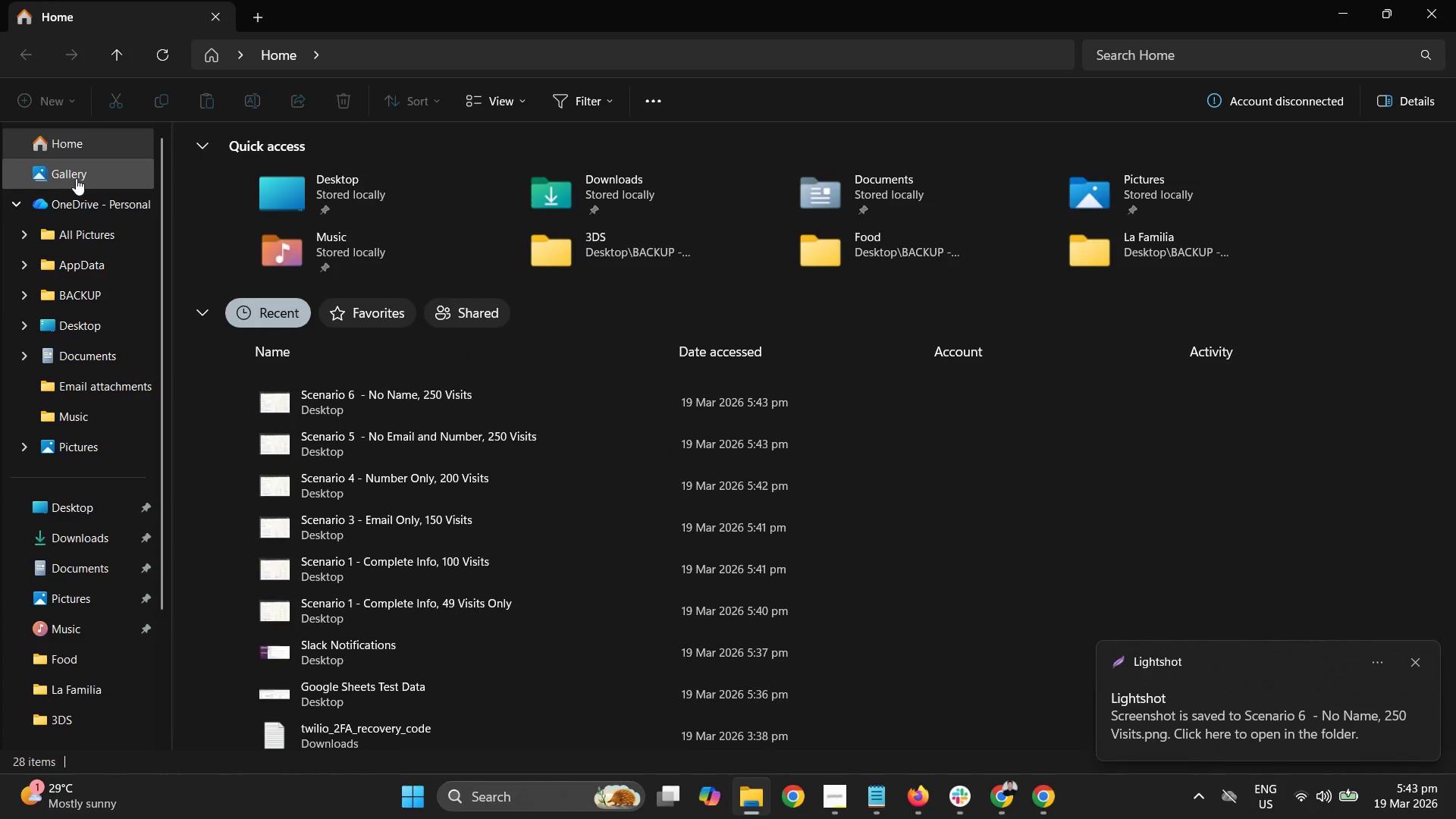 
left_click([85, 502])
 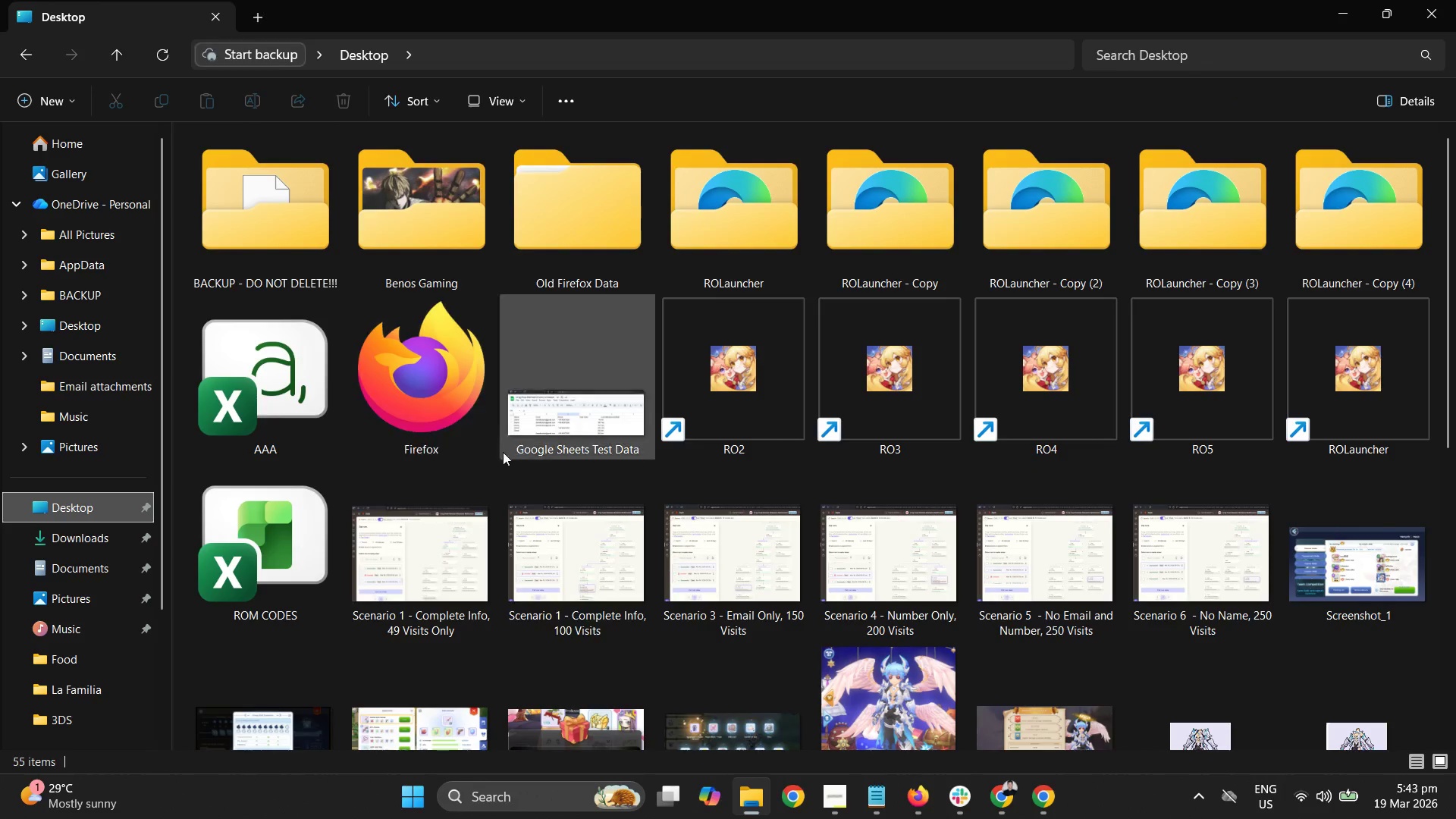 
left_click([462, 555])
 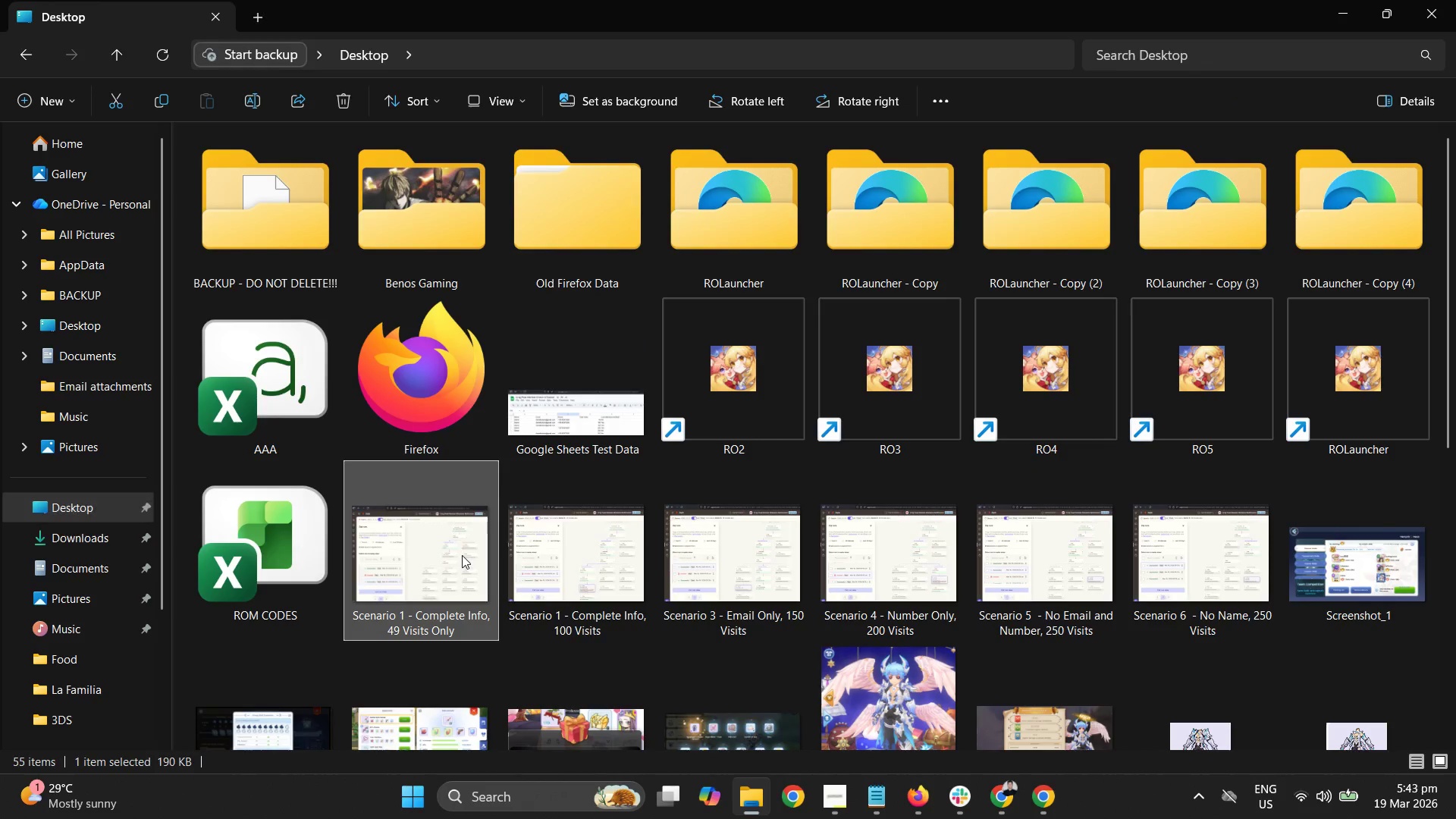 
hold_key(key=ShiftLeft, duration=0.8)
left_click([1178, 601])
 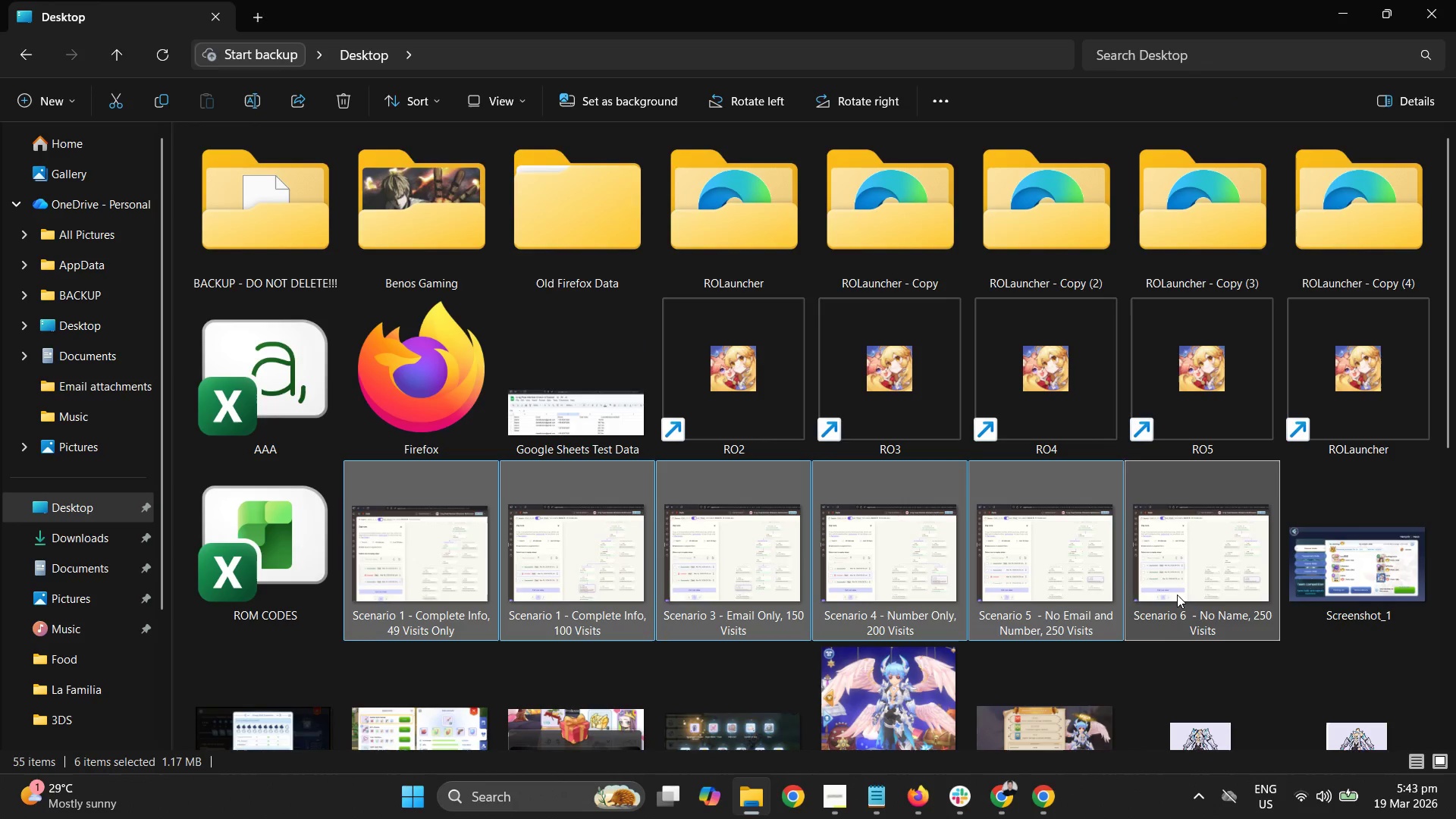 
key(Control+C)
 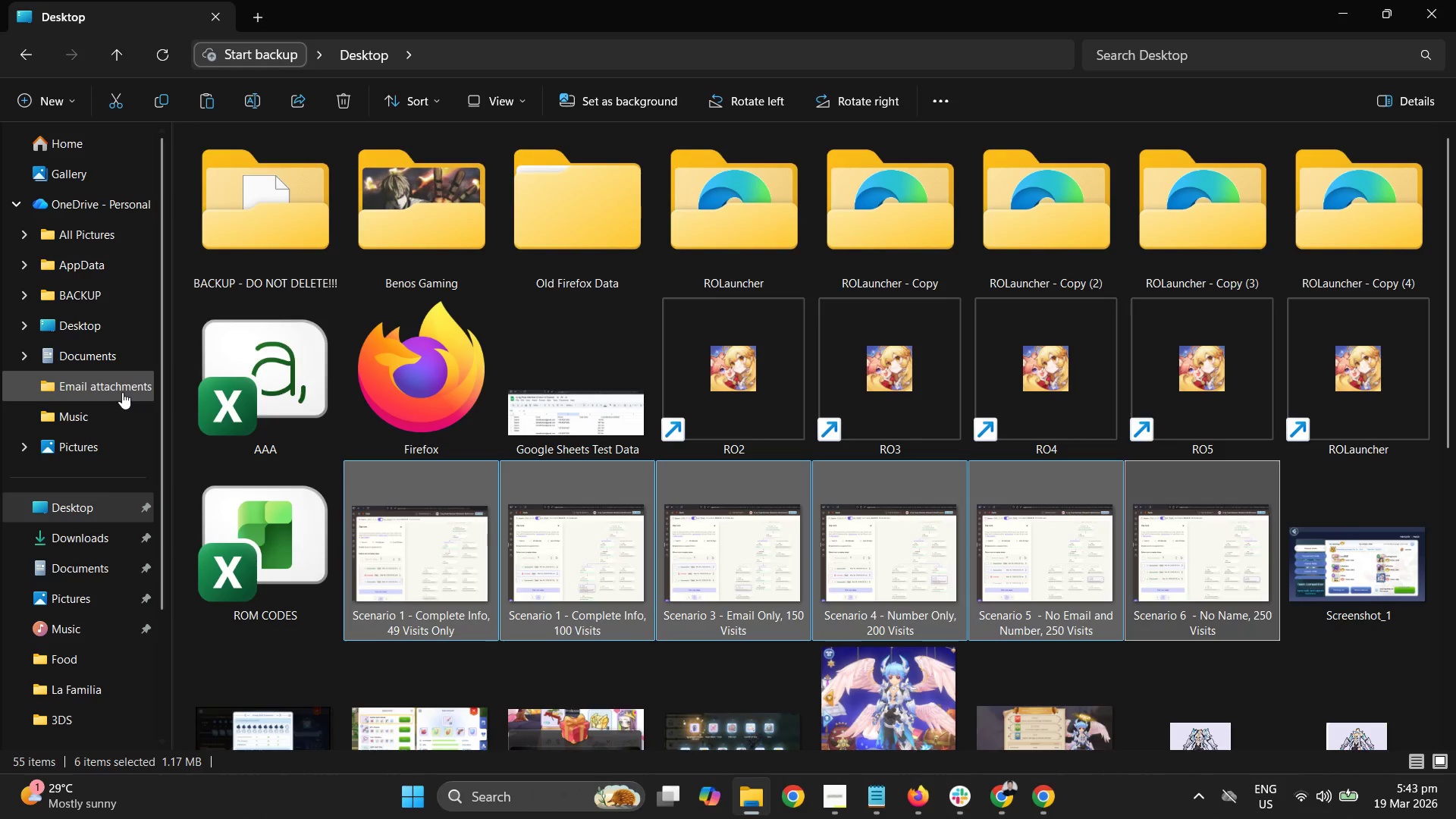 
key(Control+C)
 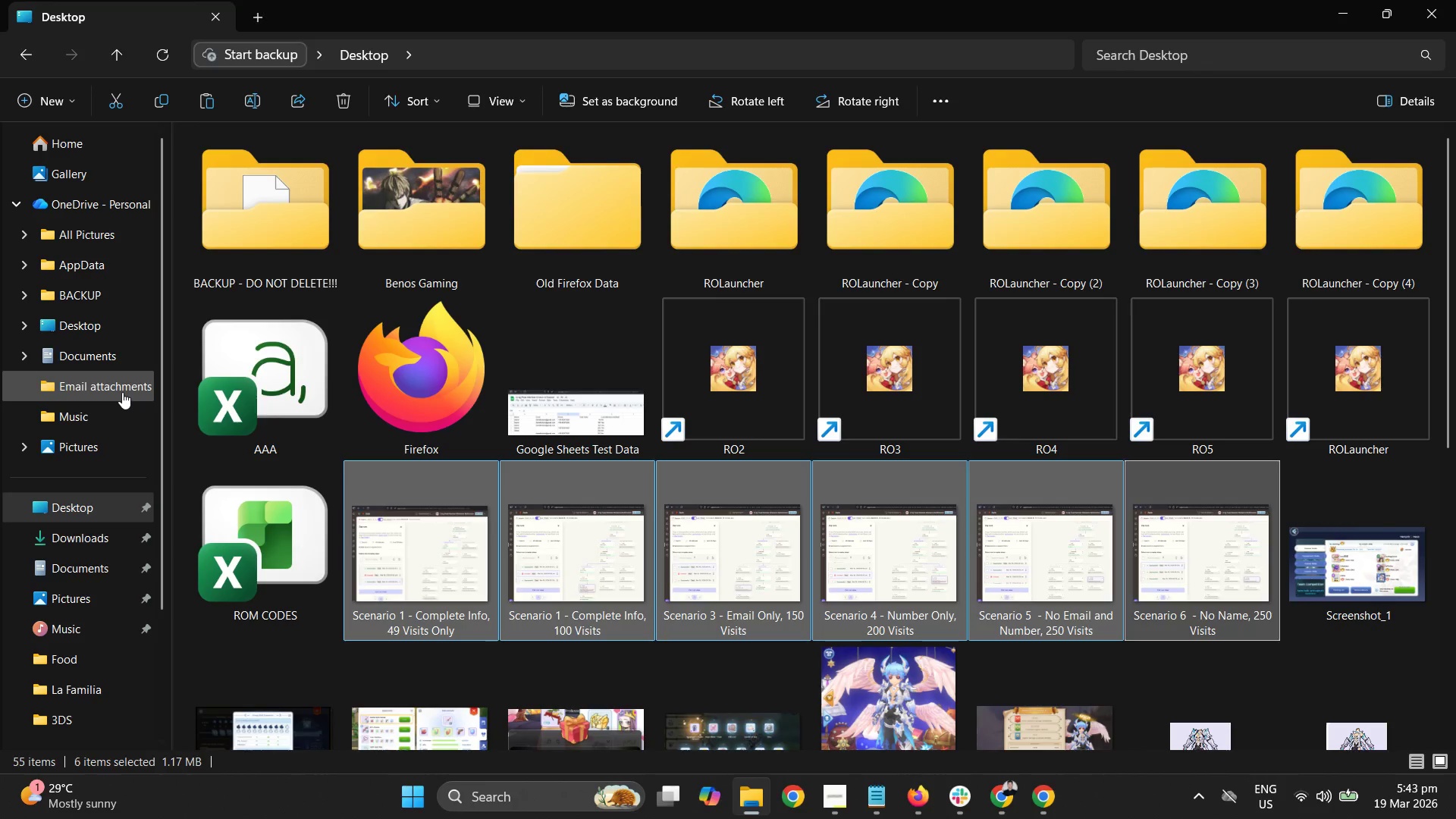 
key(Control+C)
 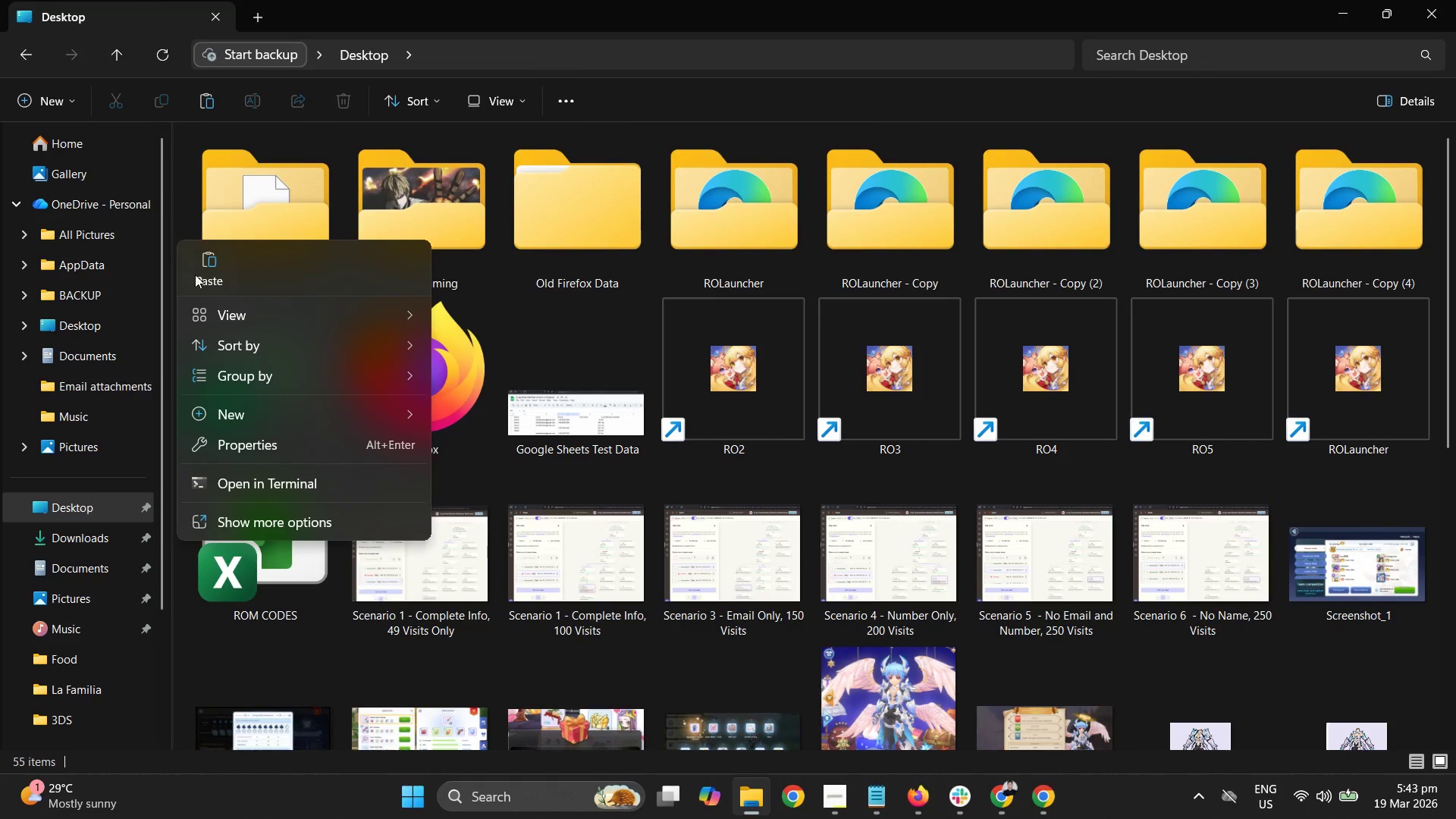 
left_click([270, 409])
 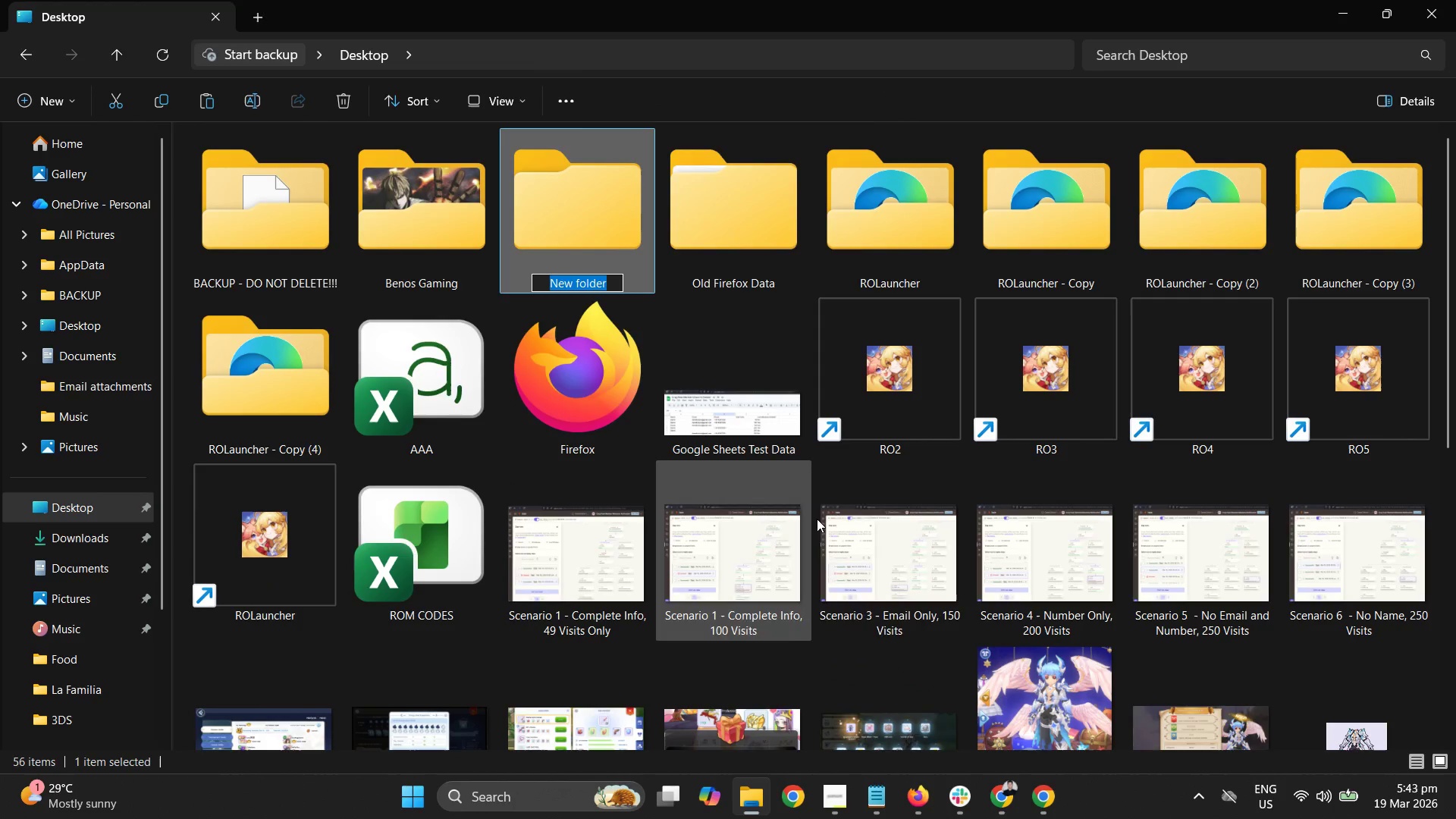 
scroll: coordinate [912, 457], scroll_direction: down, amount: 3.0
 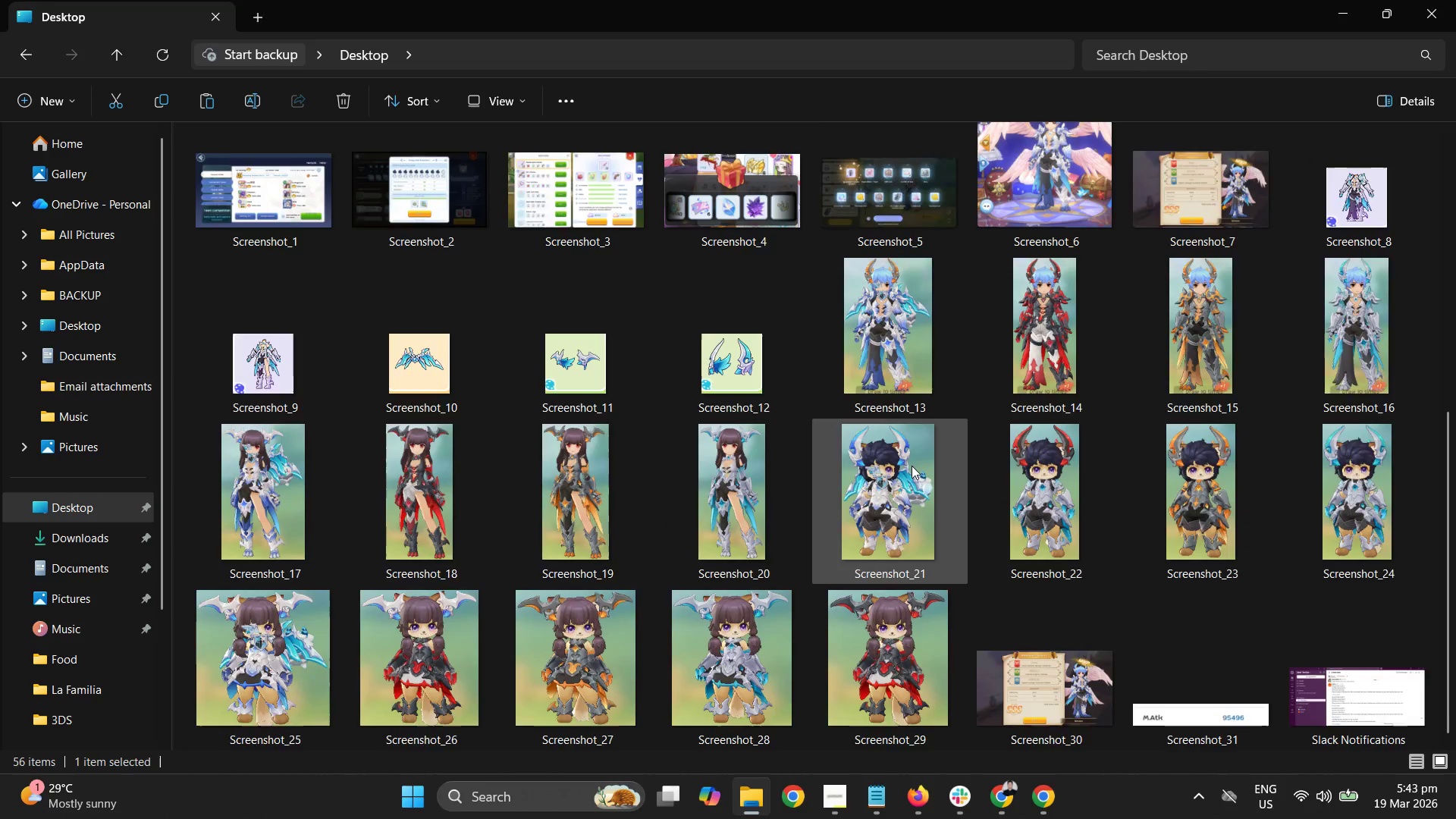 
scroll: coordinate [910, 463], scroll_direction: up, amount: 6.0
 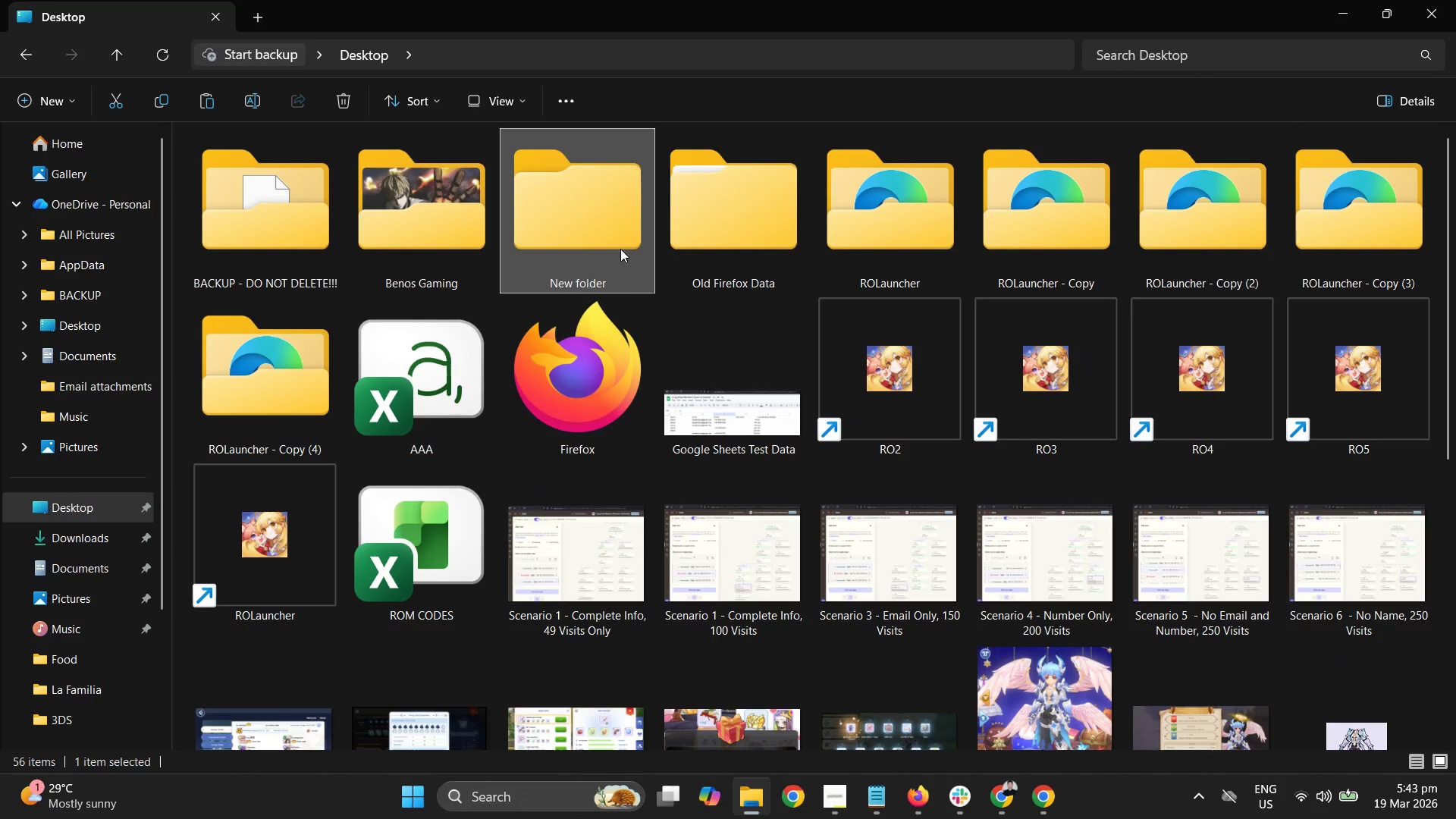 
right_click([589, 231])
 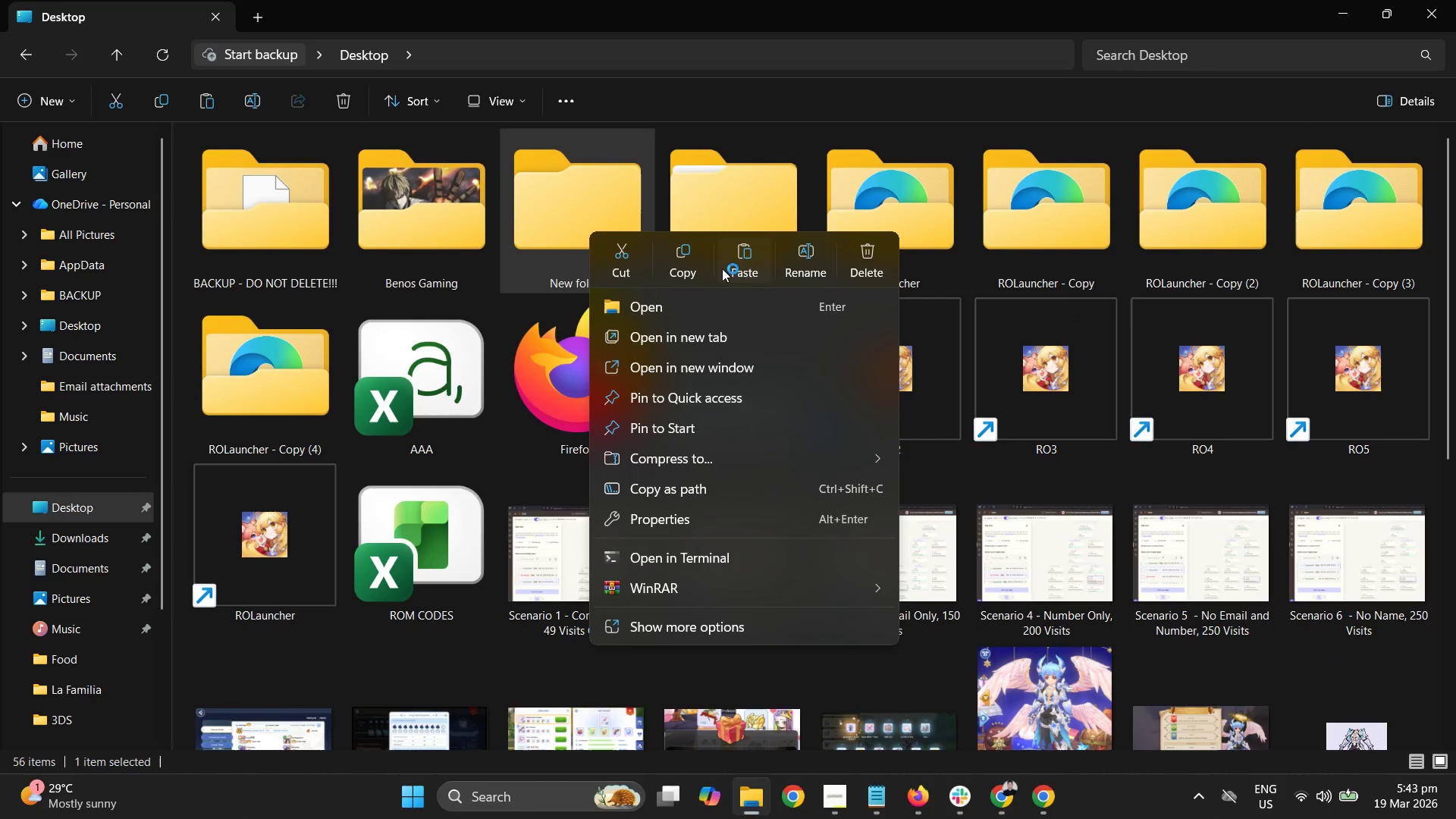 
left_click([798, 265])
 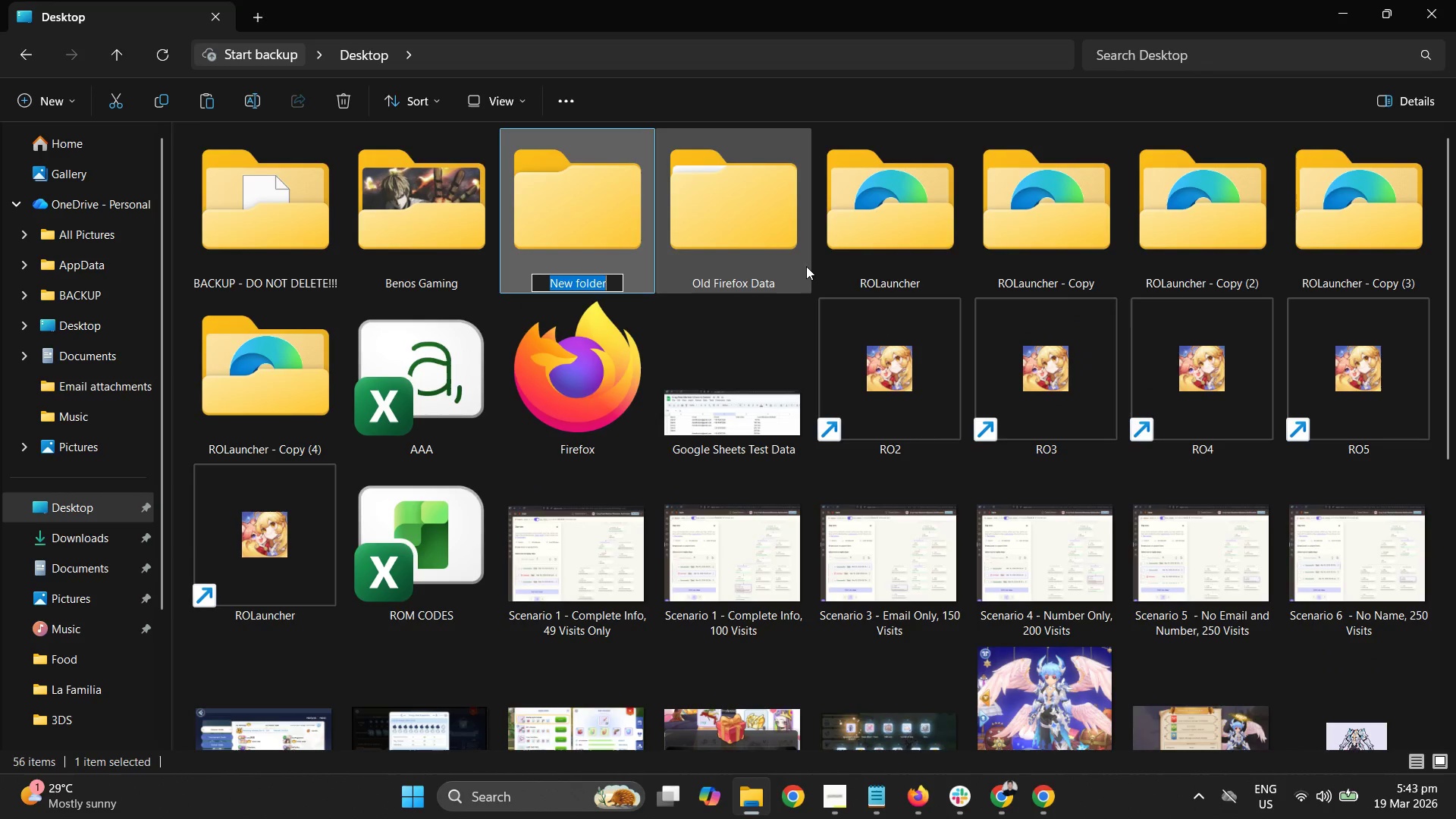 
type(POSTWORK)
 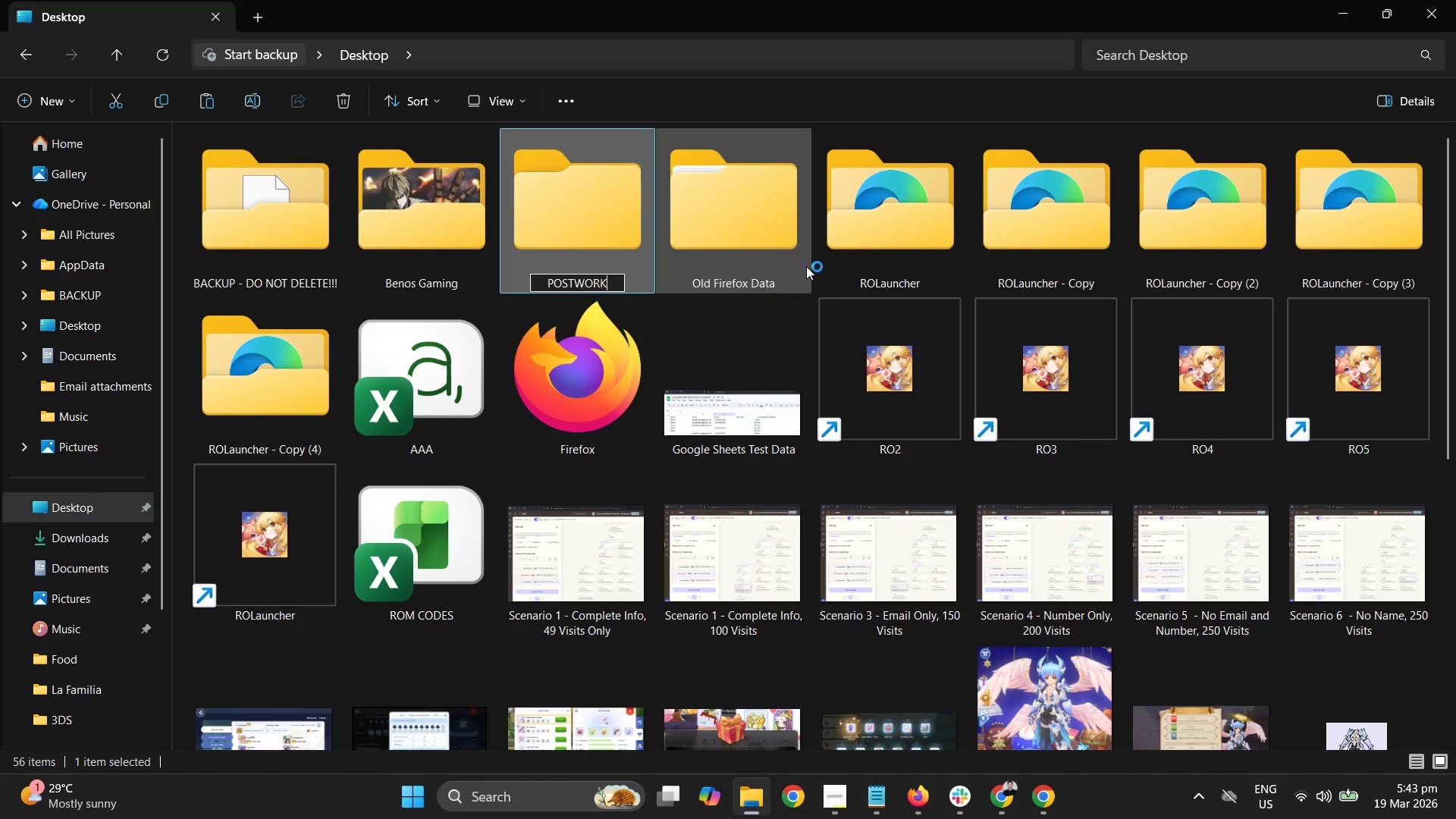 
key(Enter)
 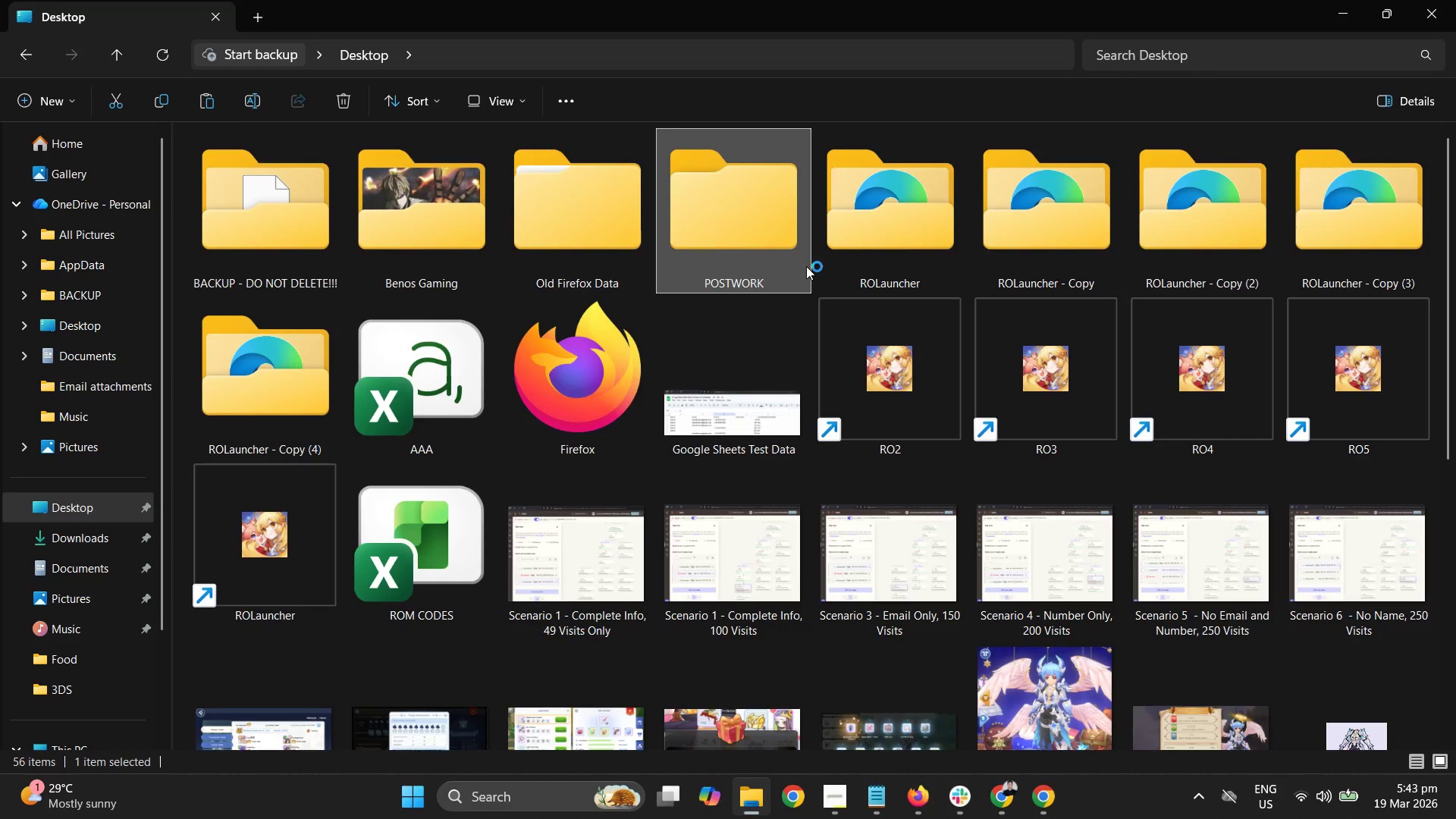 
key(Enter)
 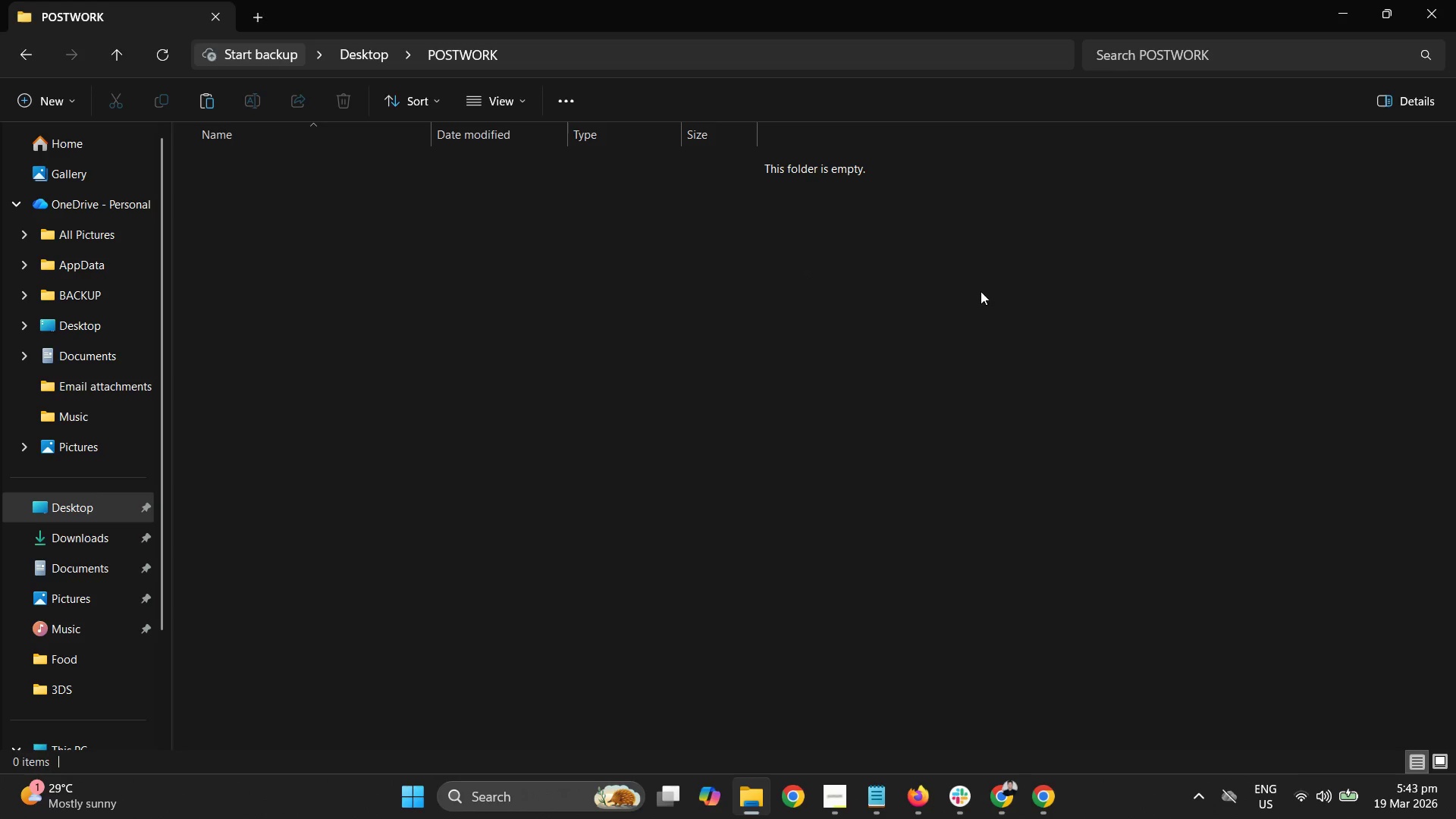 
key(Control+ControlLeft)
 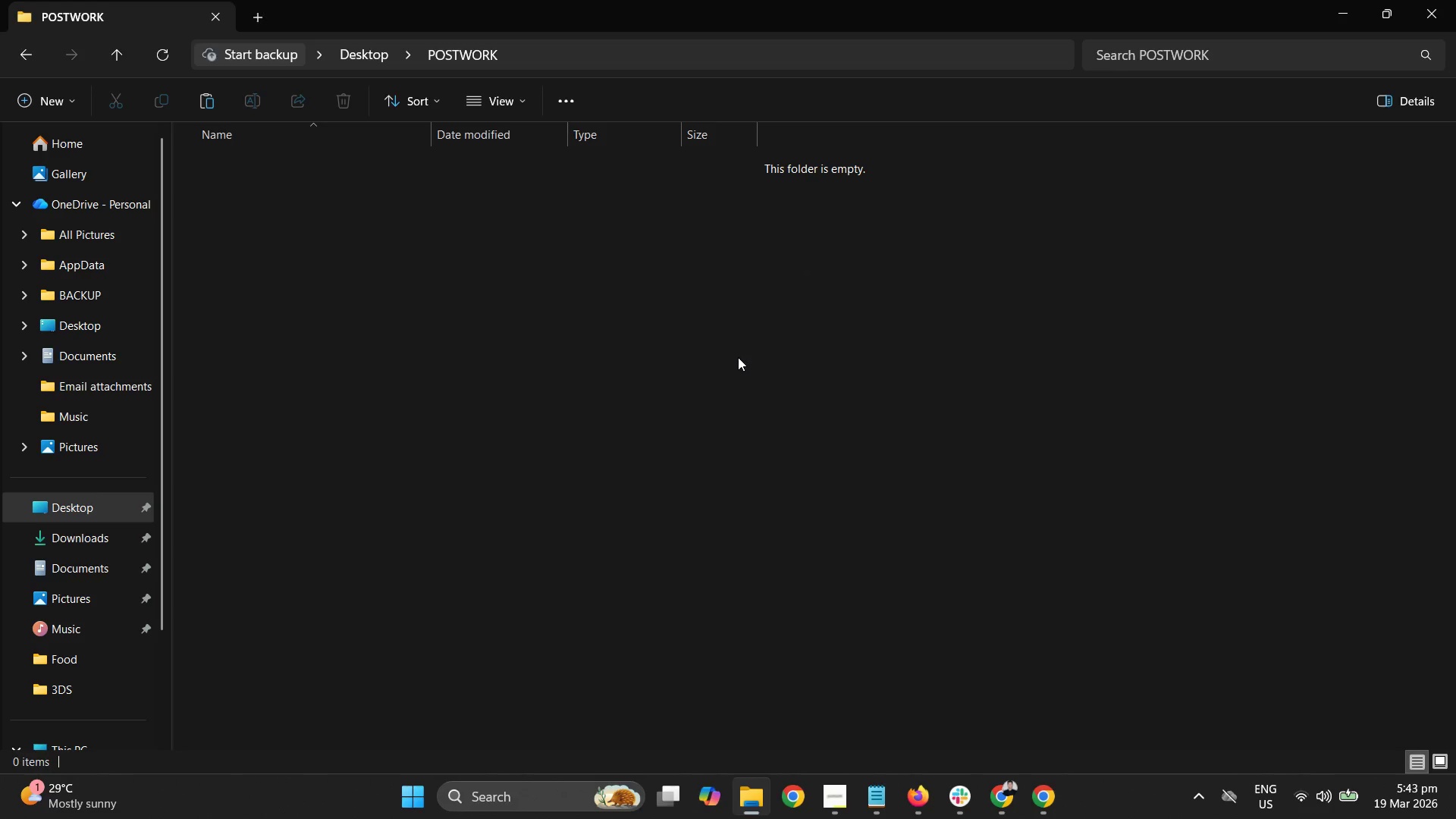 
key(Control+V)
 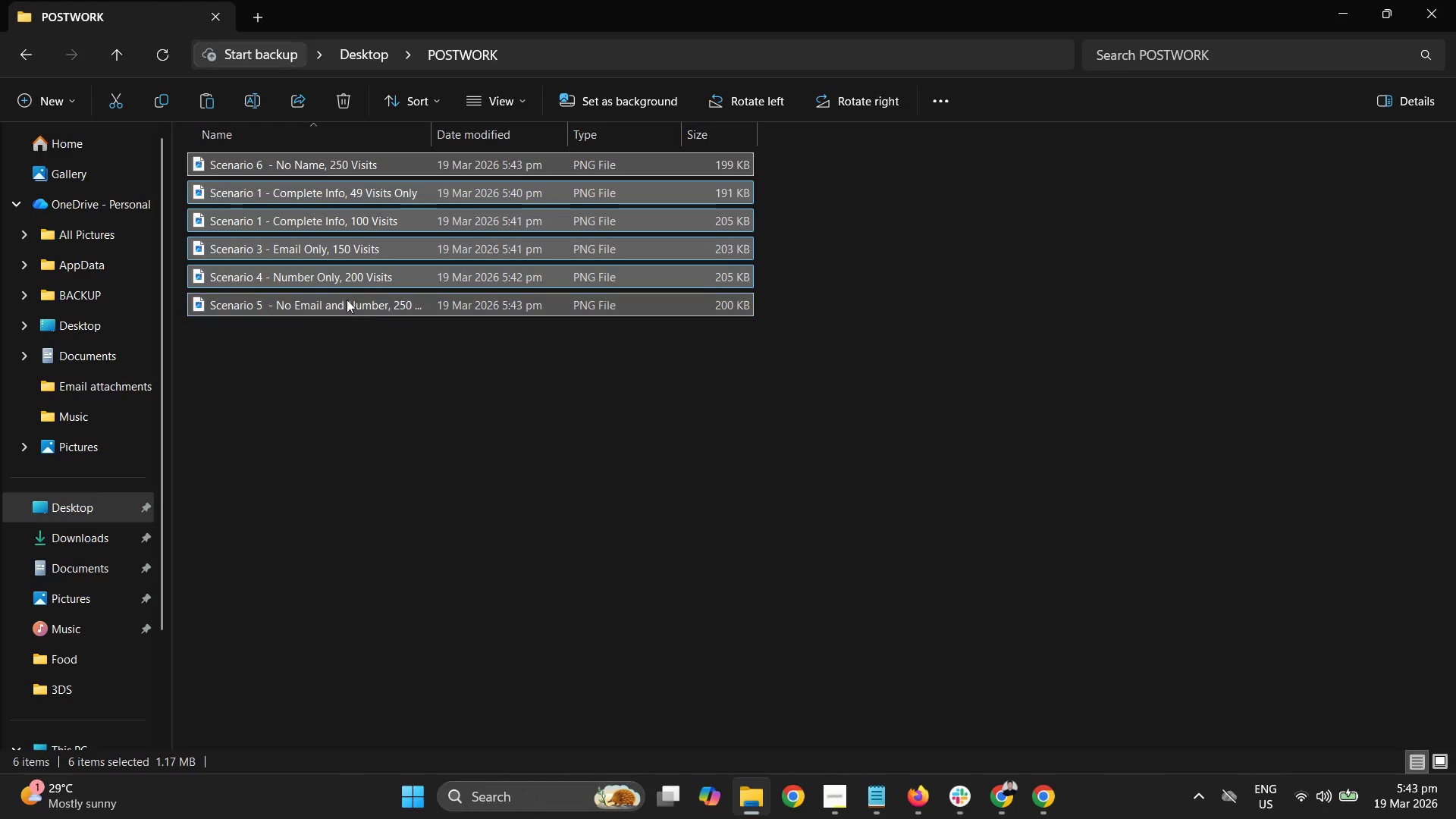 
scroll: coordinate [740, 356], scroll_direction: up, amount: 1.0
 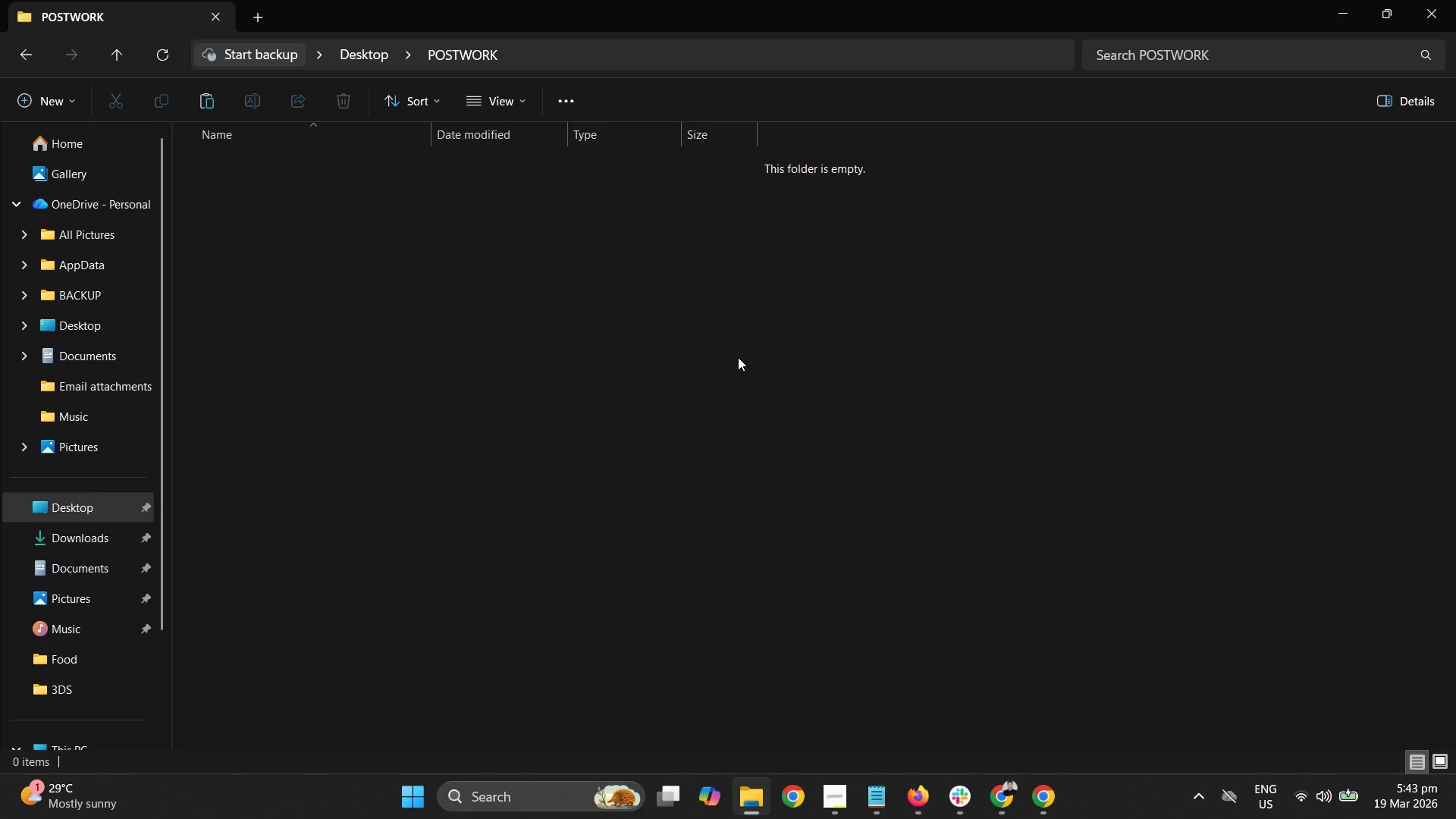 
left_click([290, 216])
 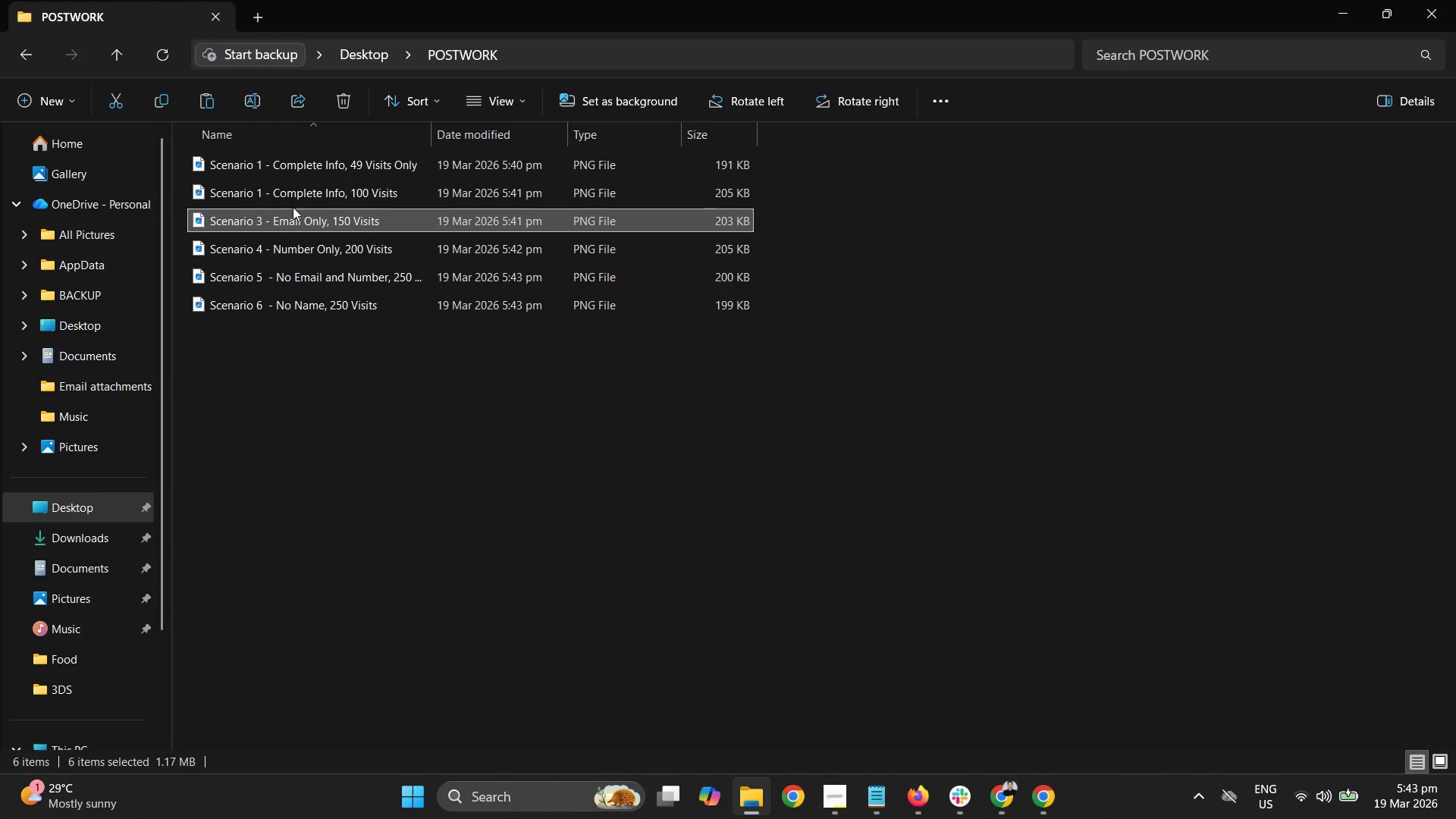 
mouse_move([318, 191])
 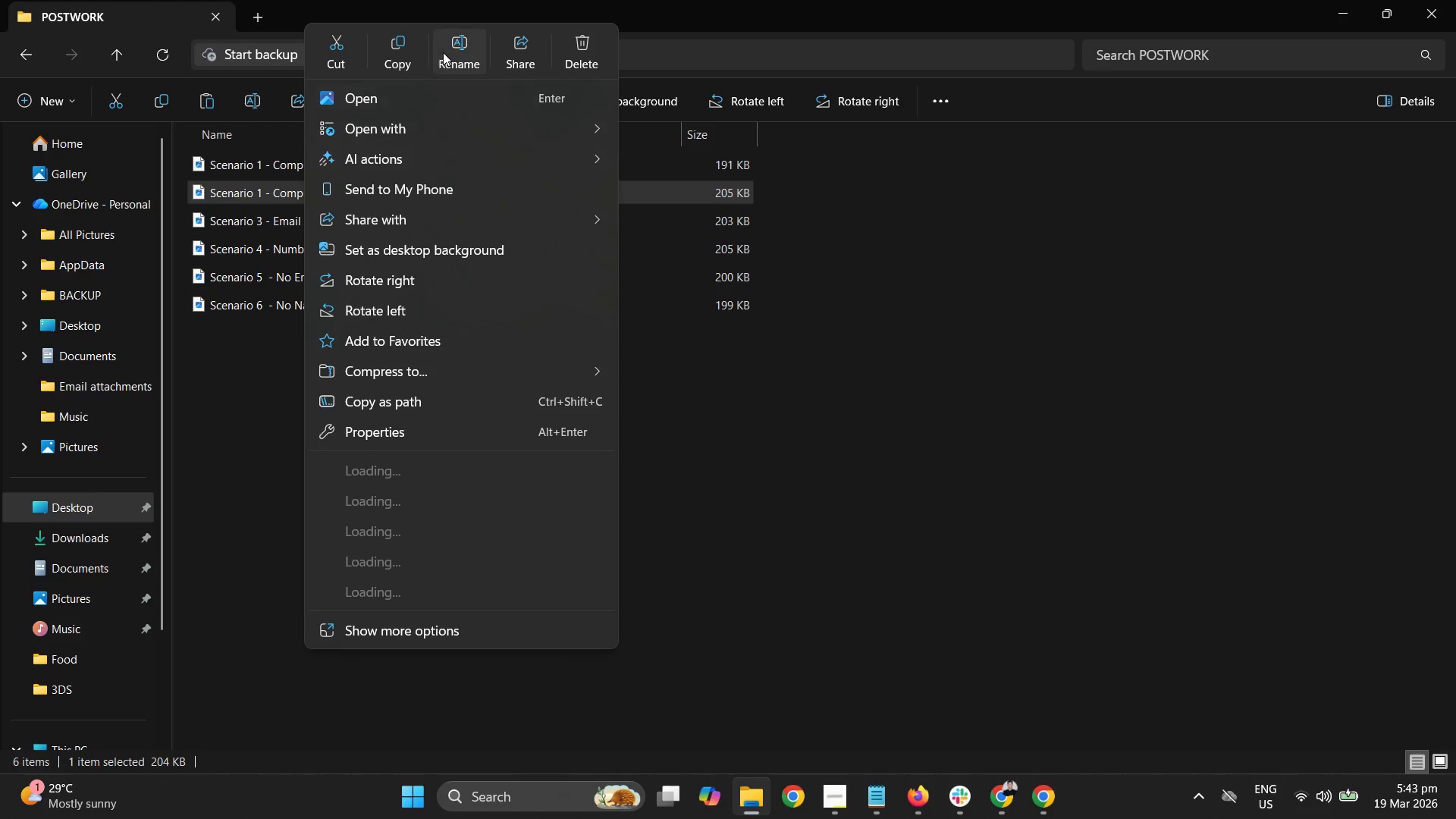 
left_click([445, 49])
 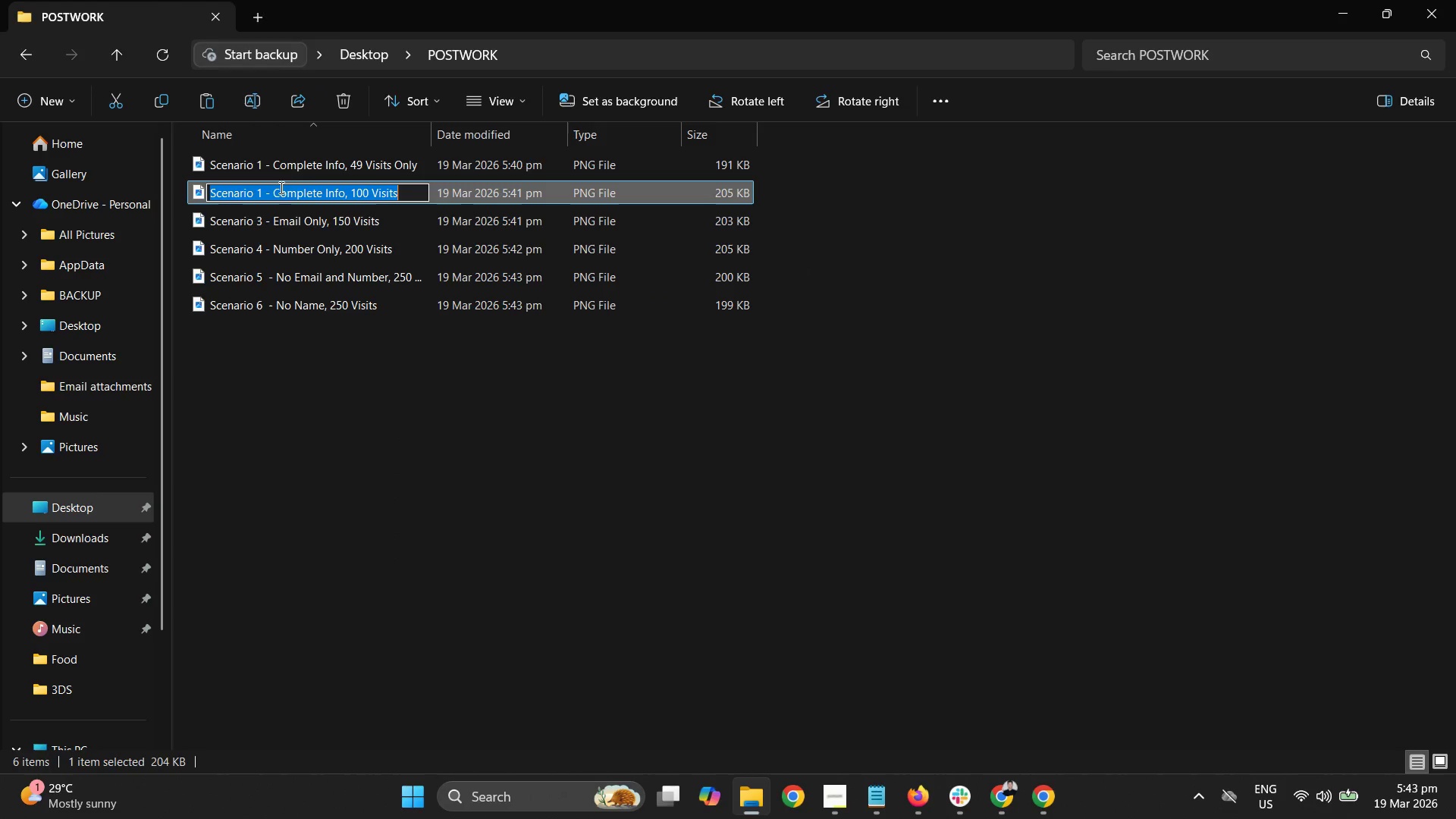 
left_click_drag(start_coordinate=[260, 187], to_coordinate=[256, 187])
 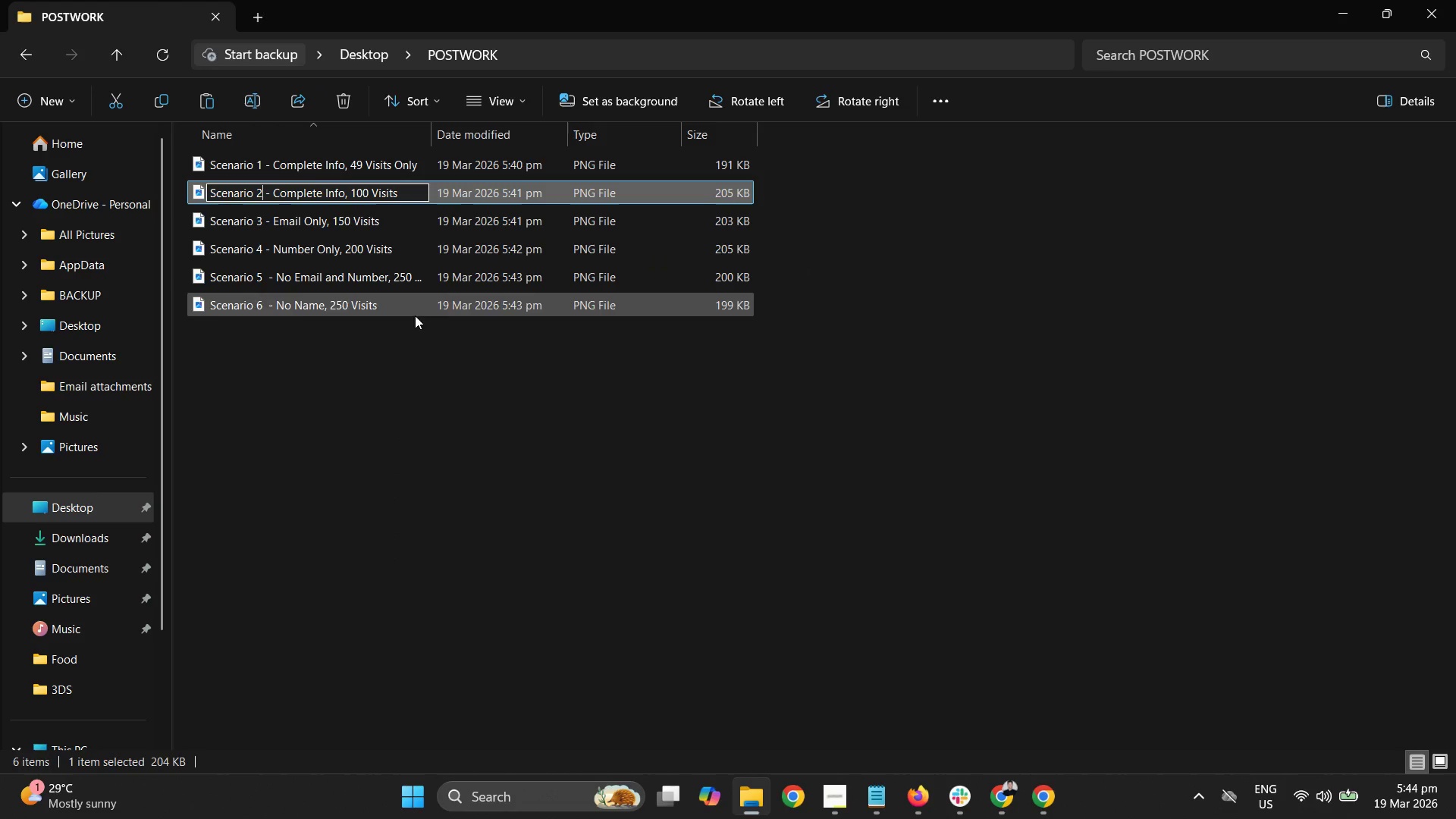 
key(2)
 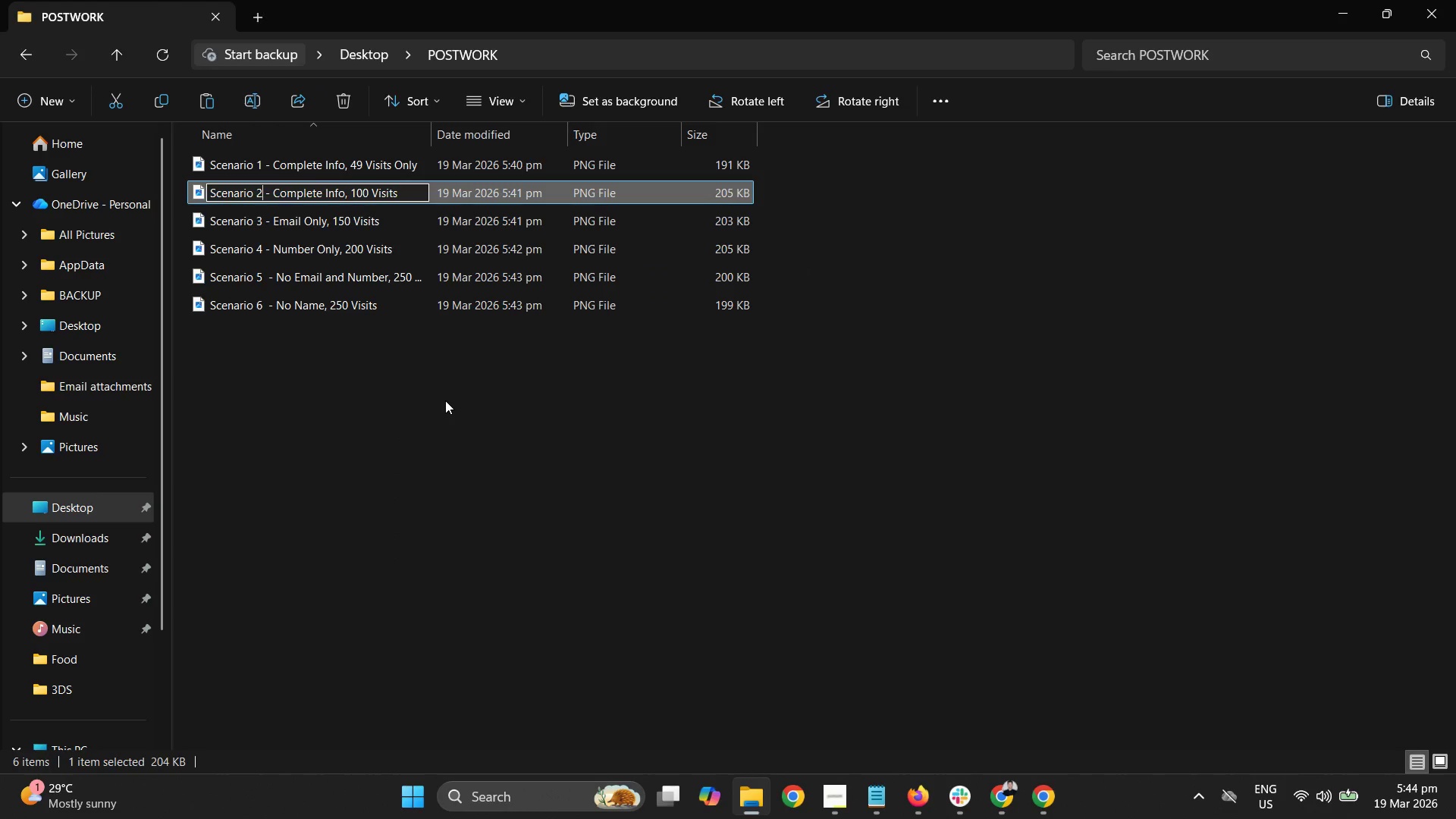 
left_click([445, 400])
 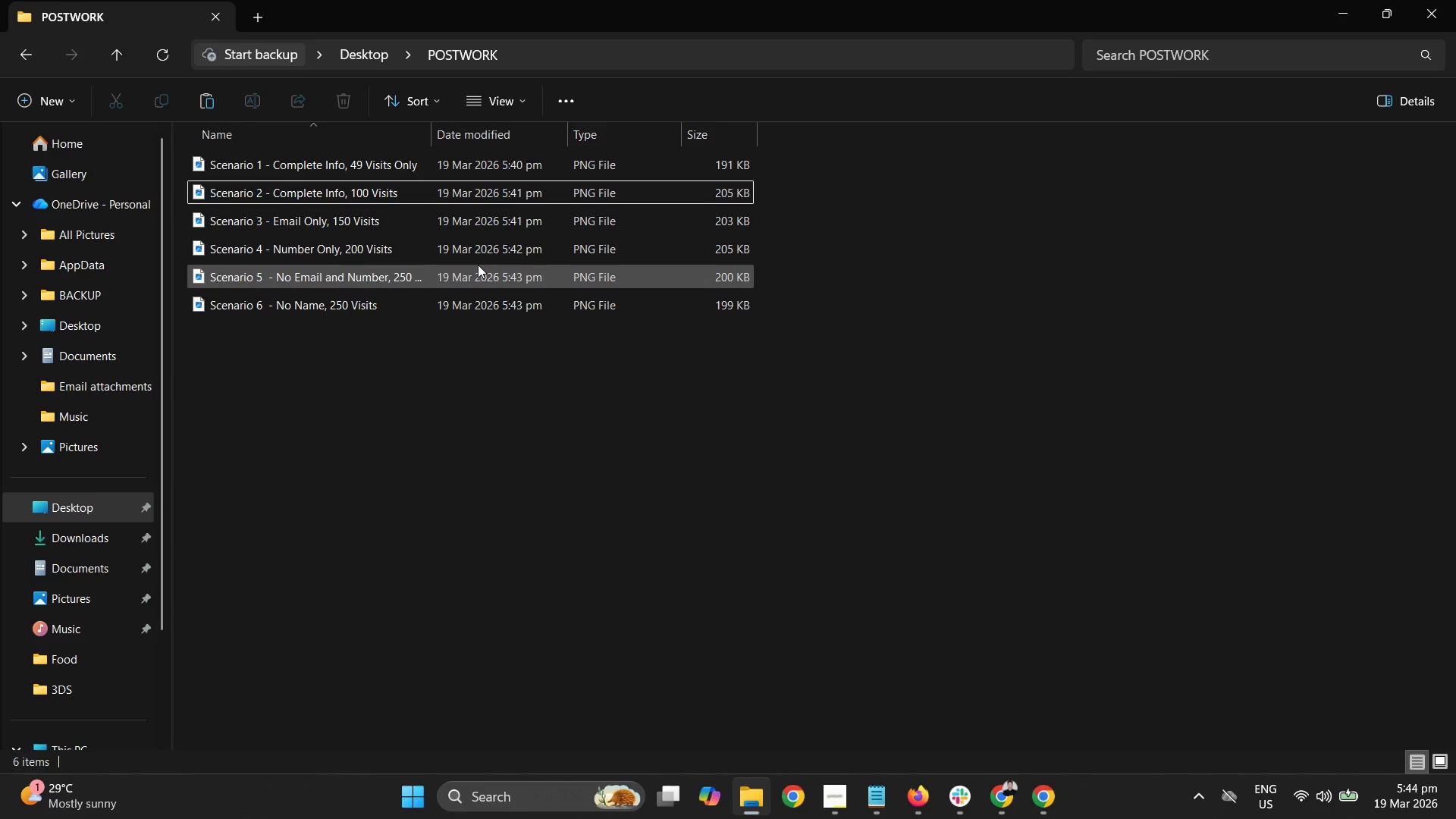 
left_click([472, 284])
 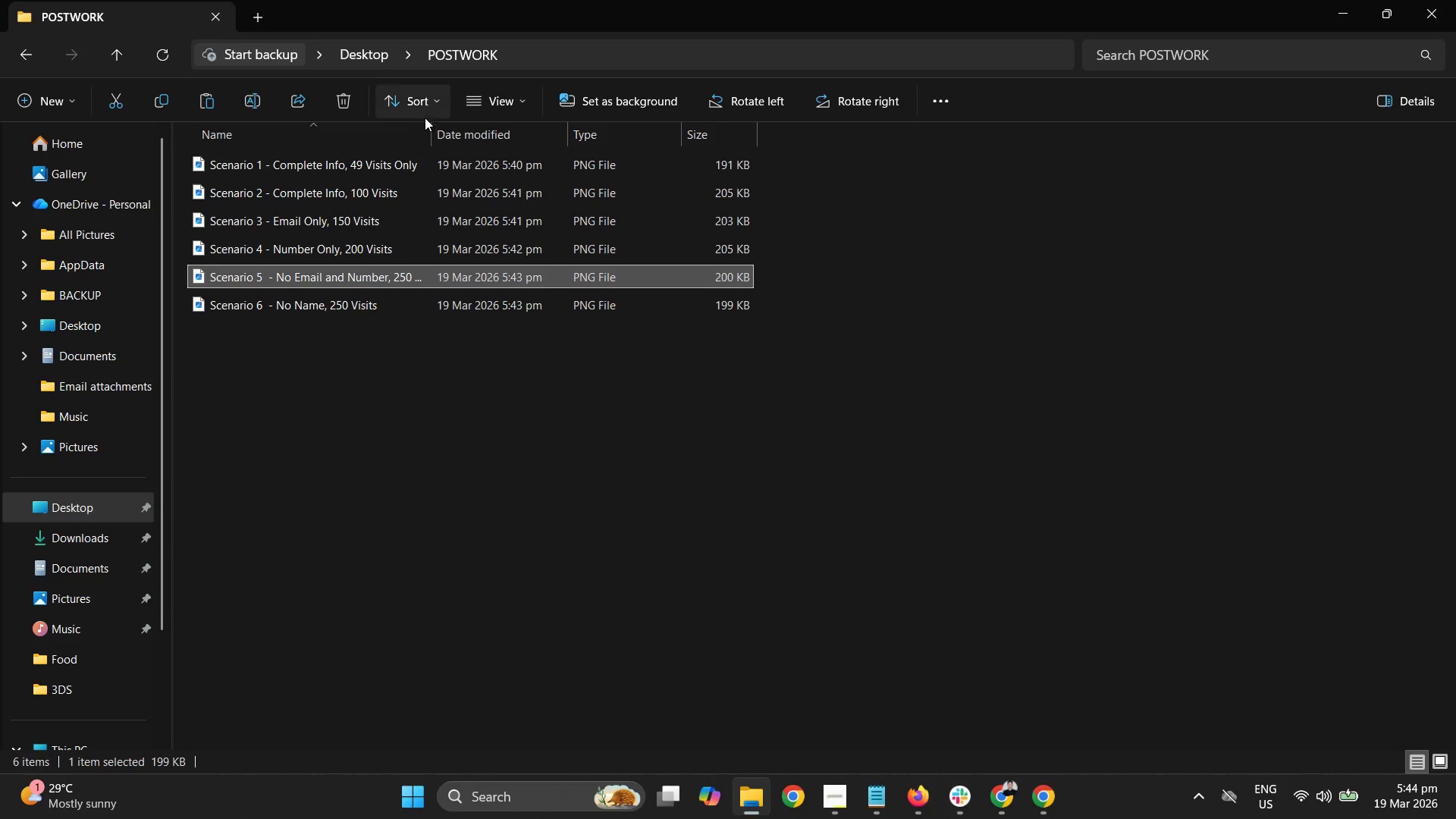 
left_click_drag(start_coordinate=[435, 141], to_coordinate=[570, 152])